 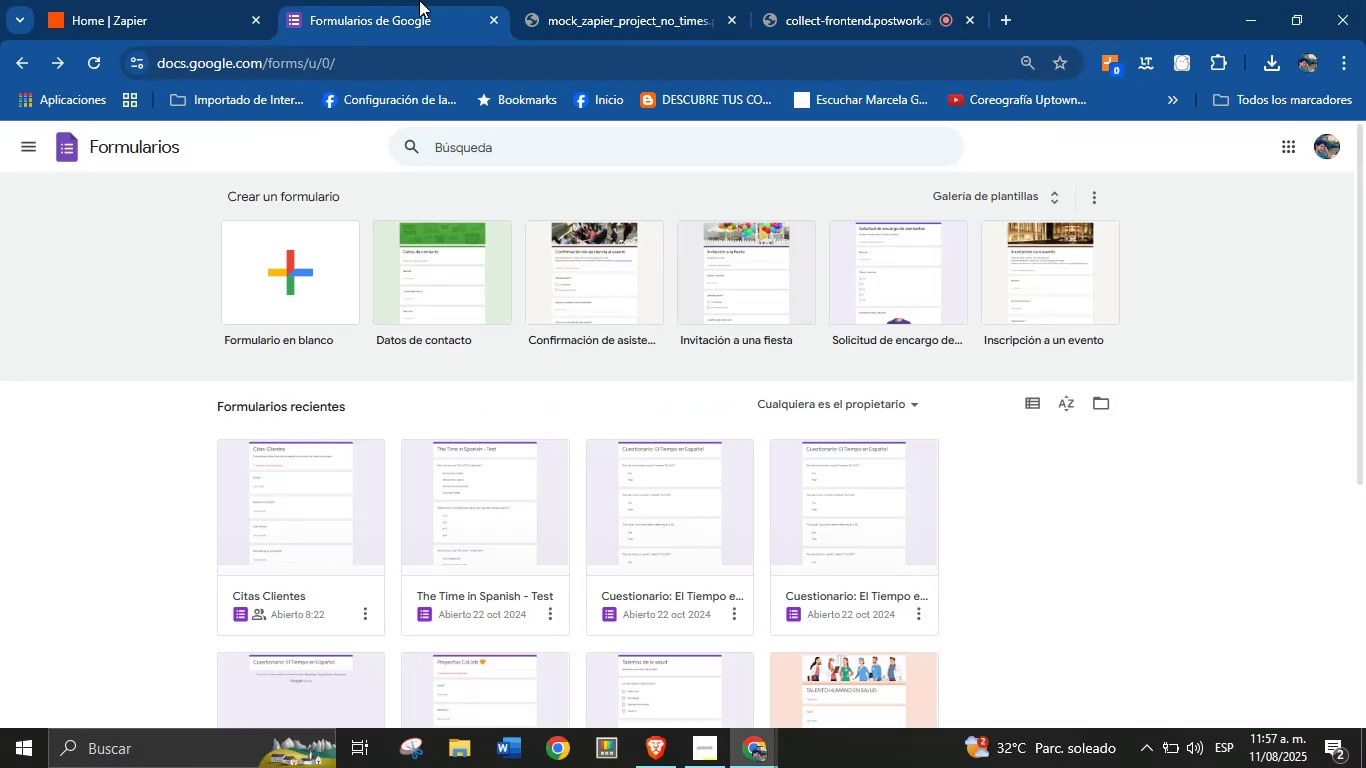 
left_click([275, 275])
 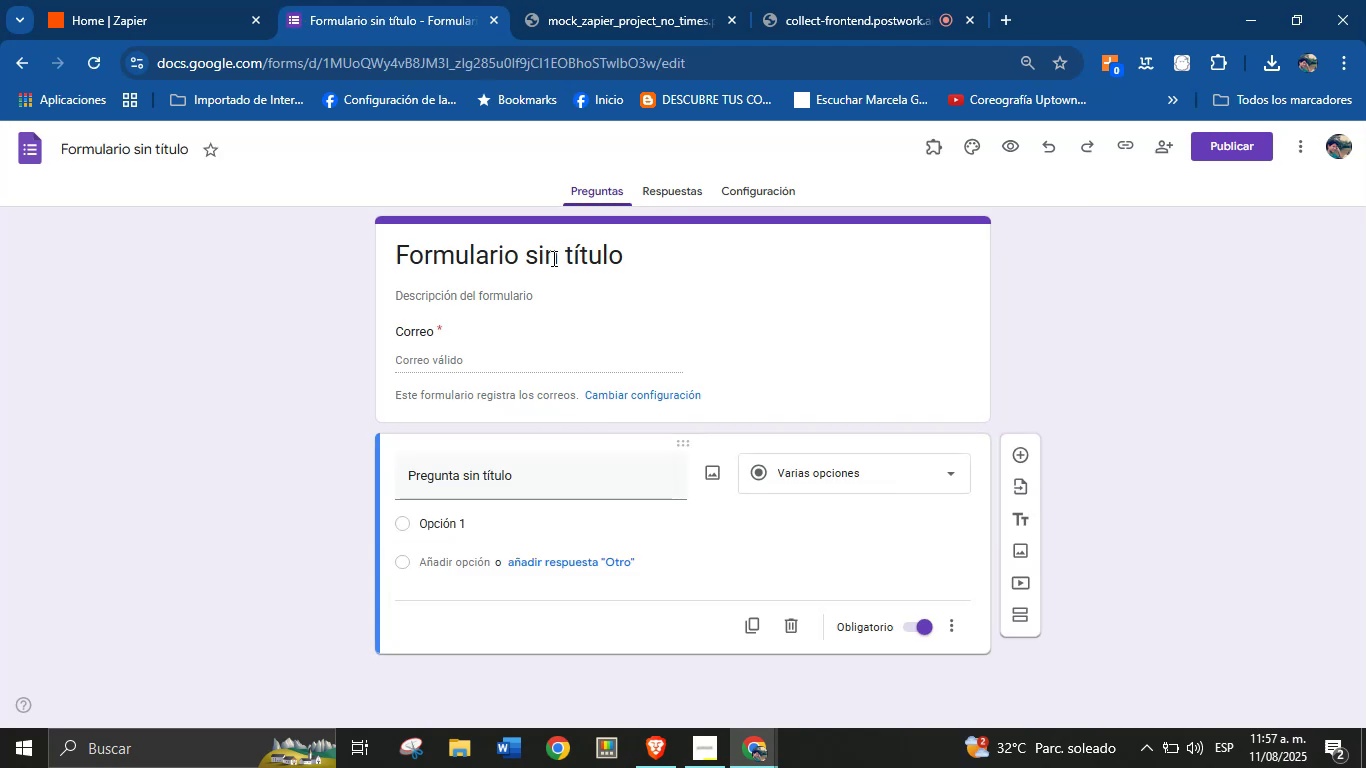 
wait(18.19)
 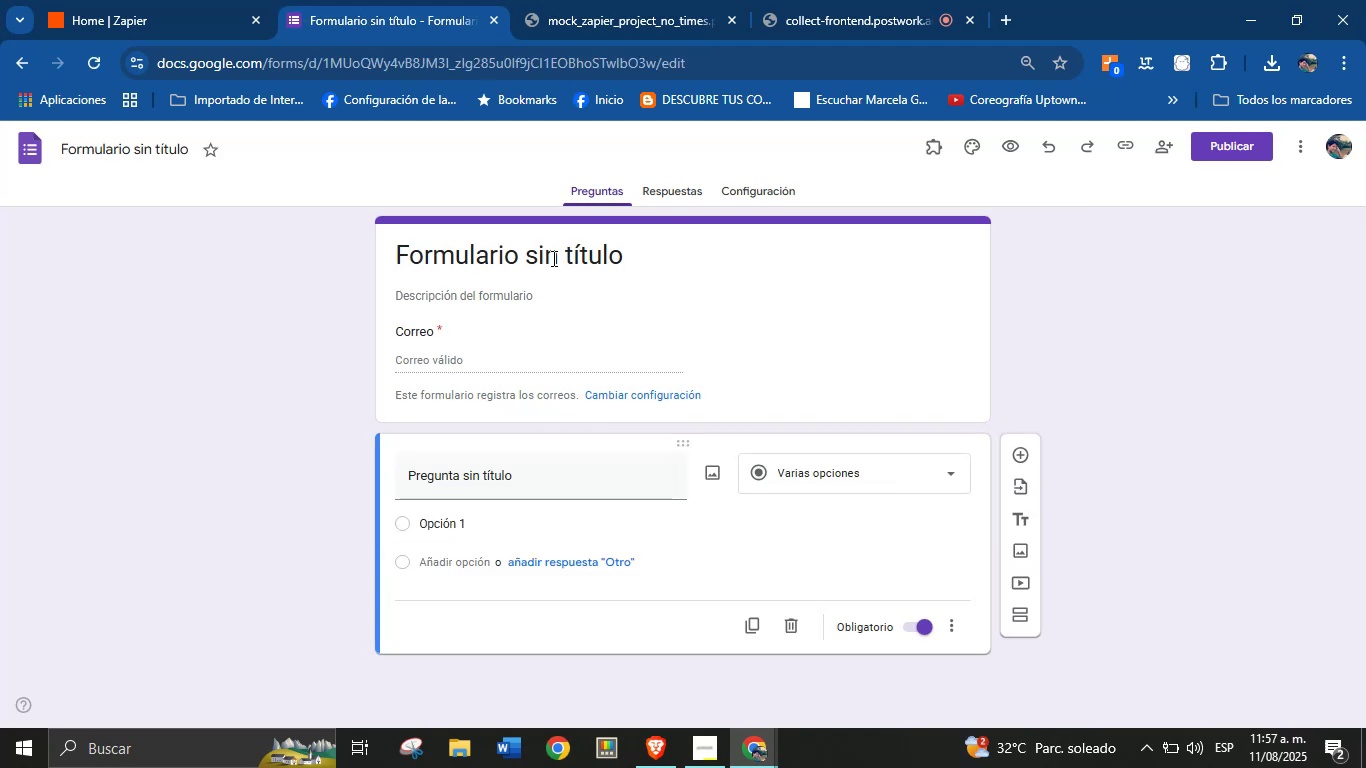 
double_click([520, 262])
 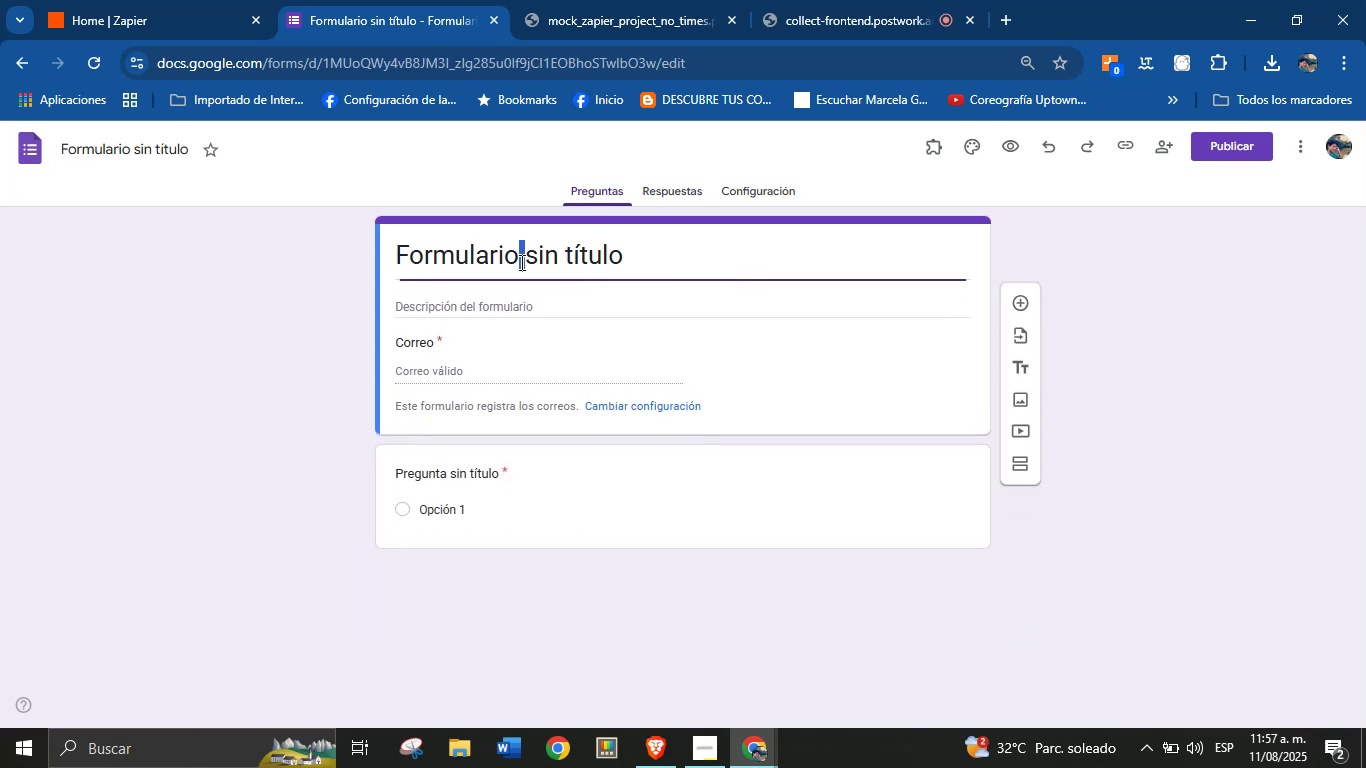 
triple_click([520, 262])
 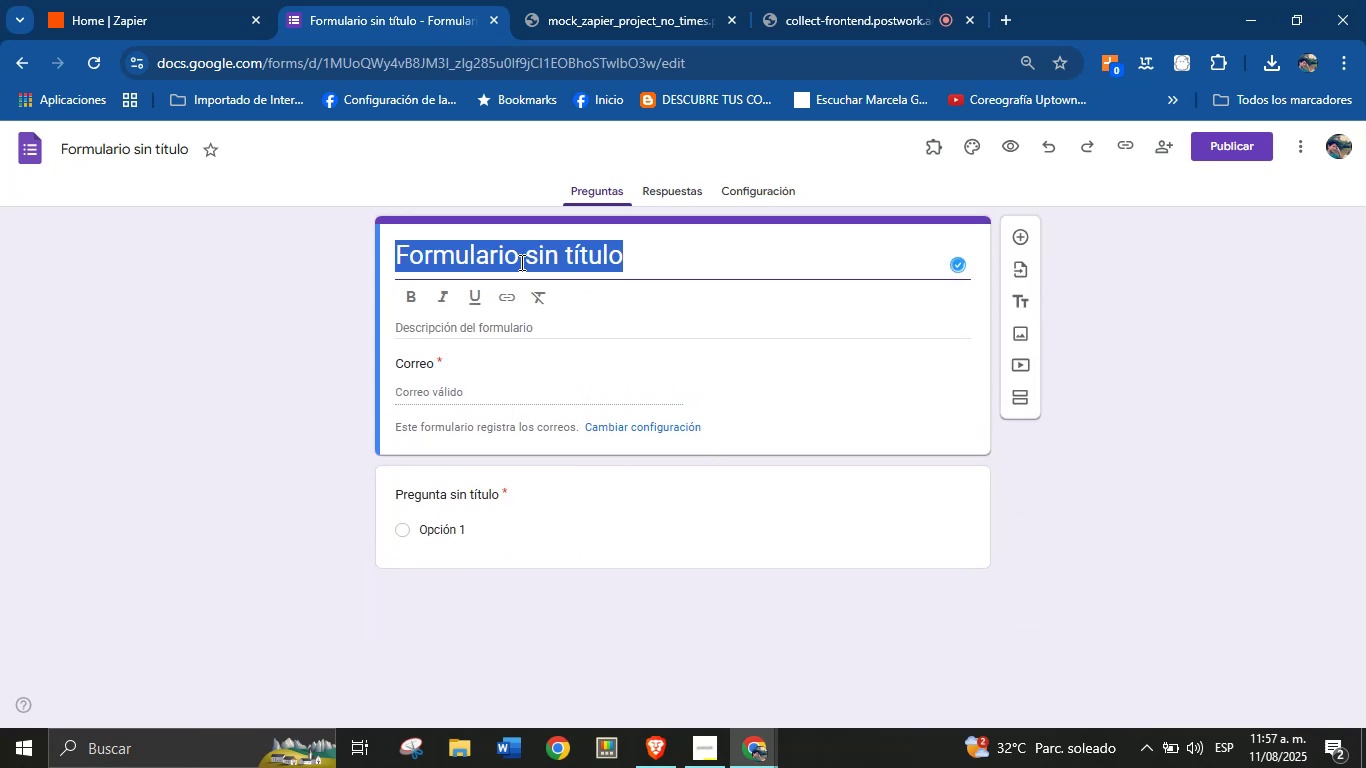 
type(Property  )
key(Backspace)
type(Purchase Form)
 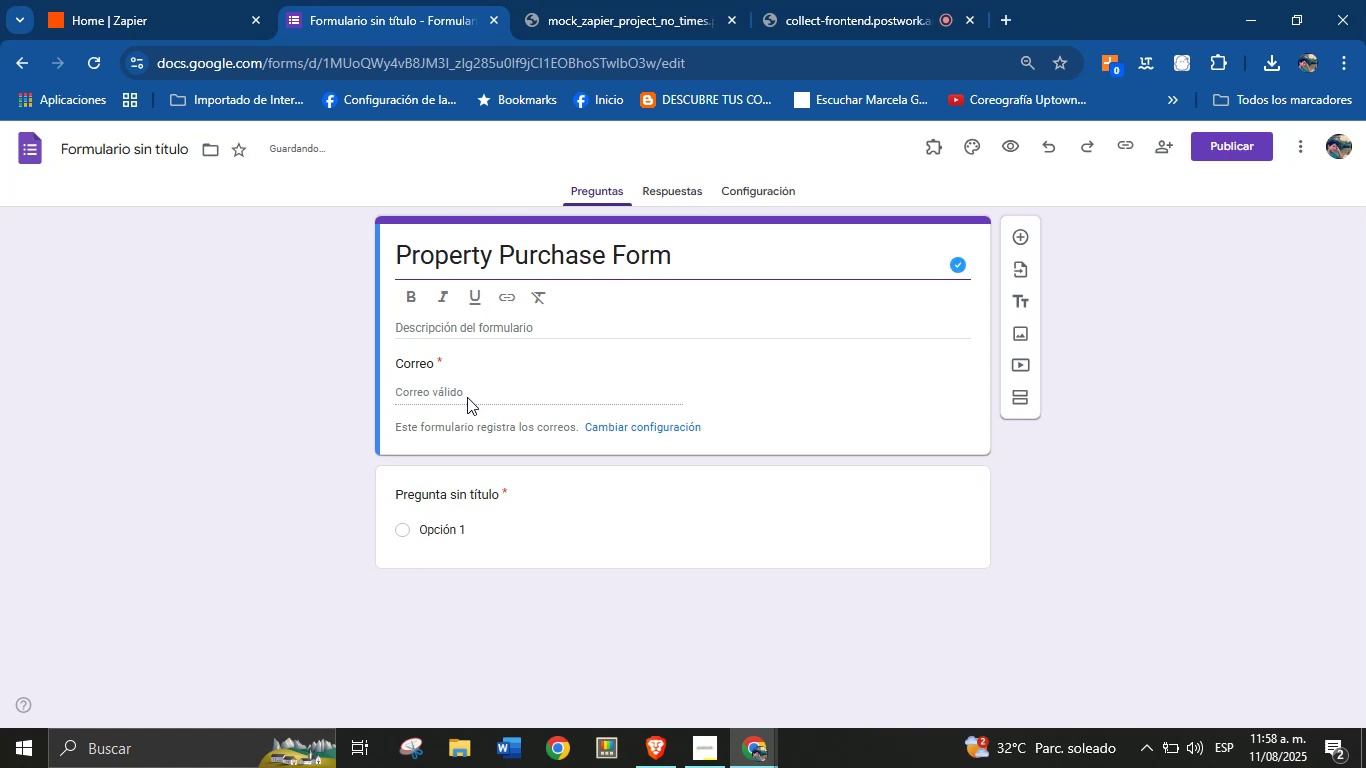 
left_click([453, 384])
 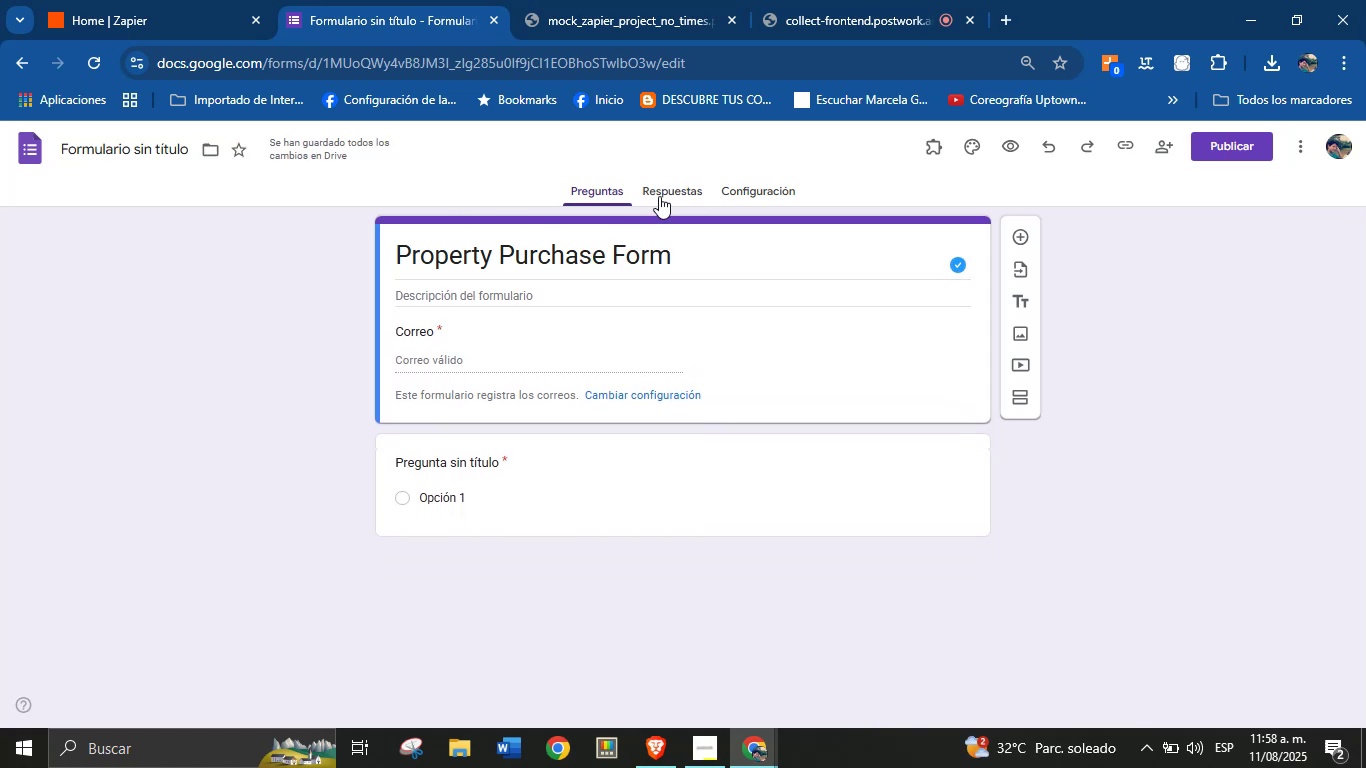 
left_click([774, 188])
 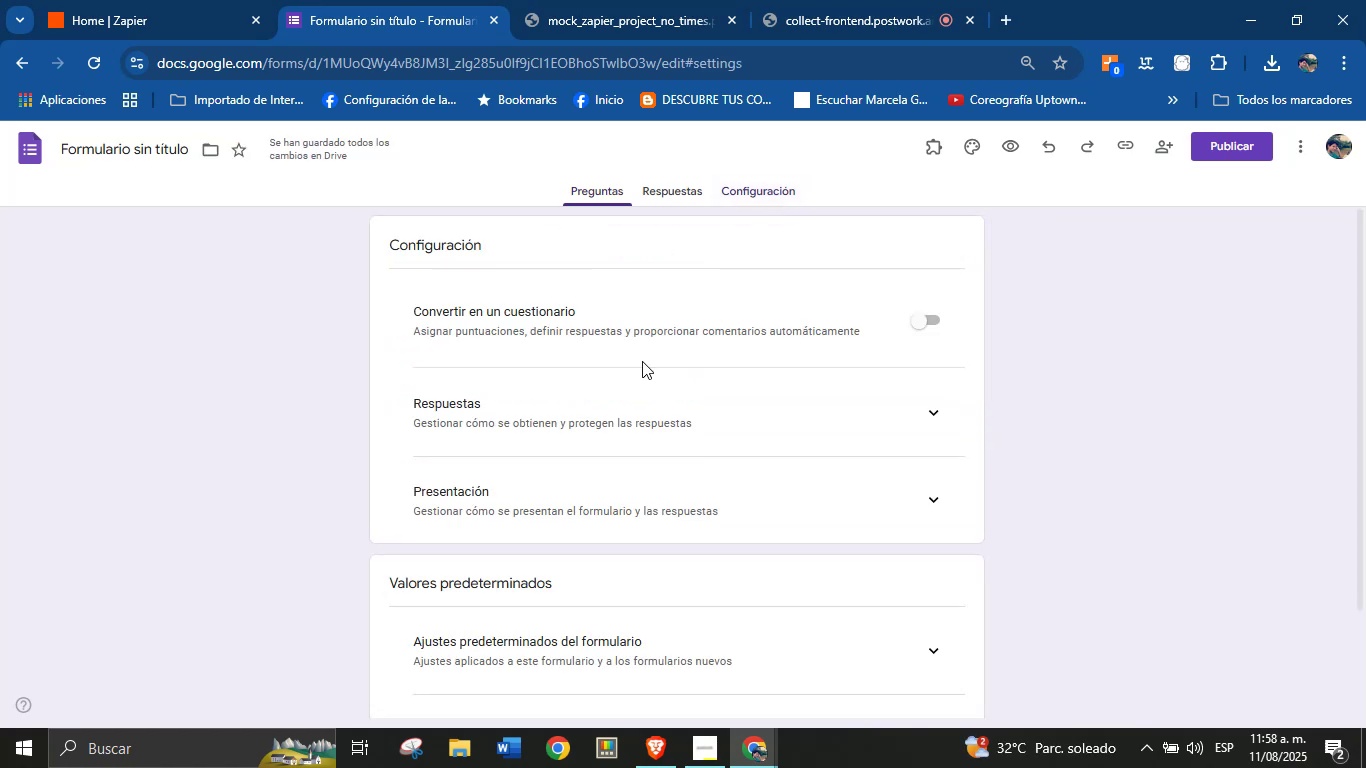 
scroll: coordinate [595, 424], scroll_direction: down, amount: 8.0
 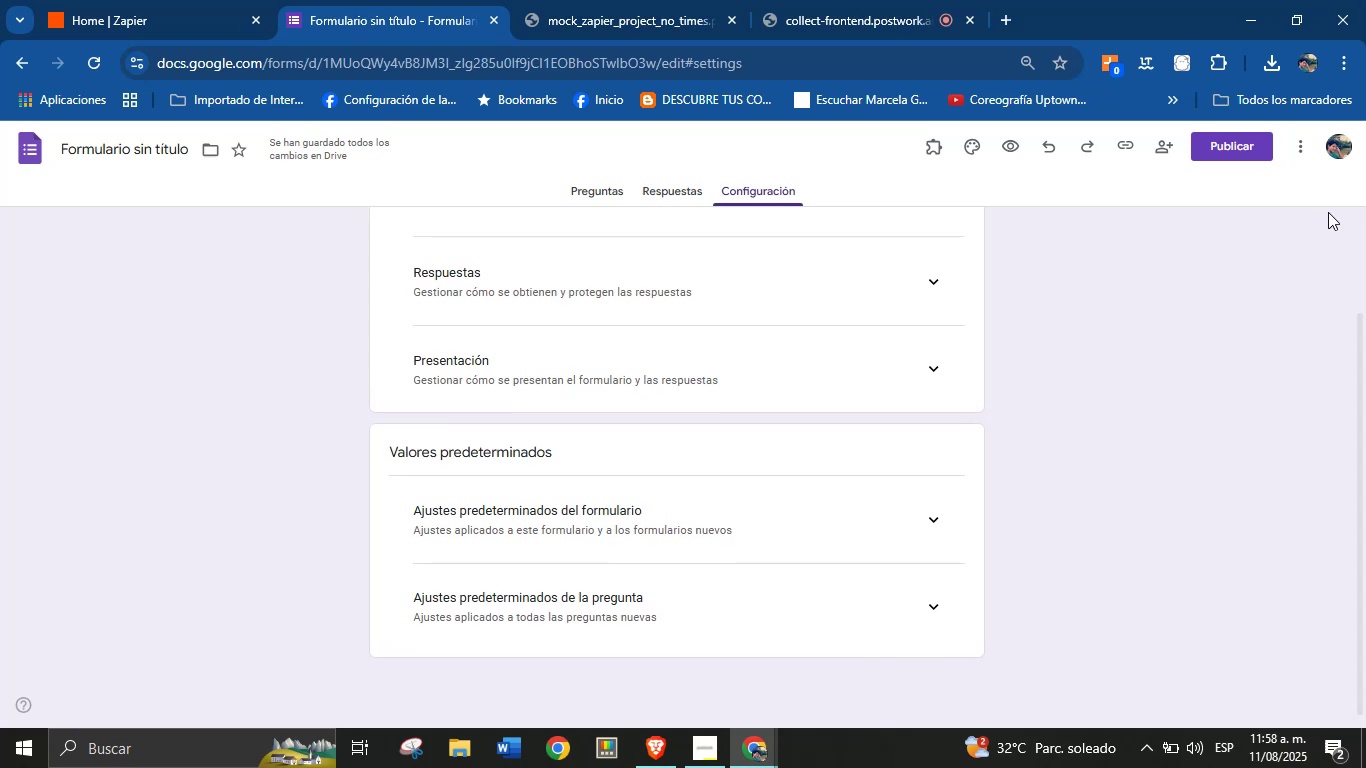 
left_click([1290, 139])
 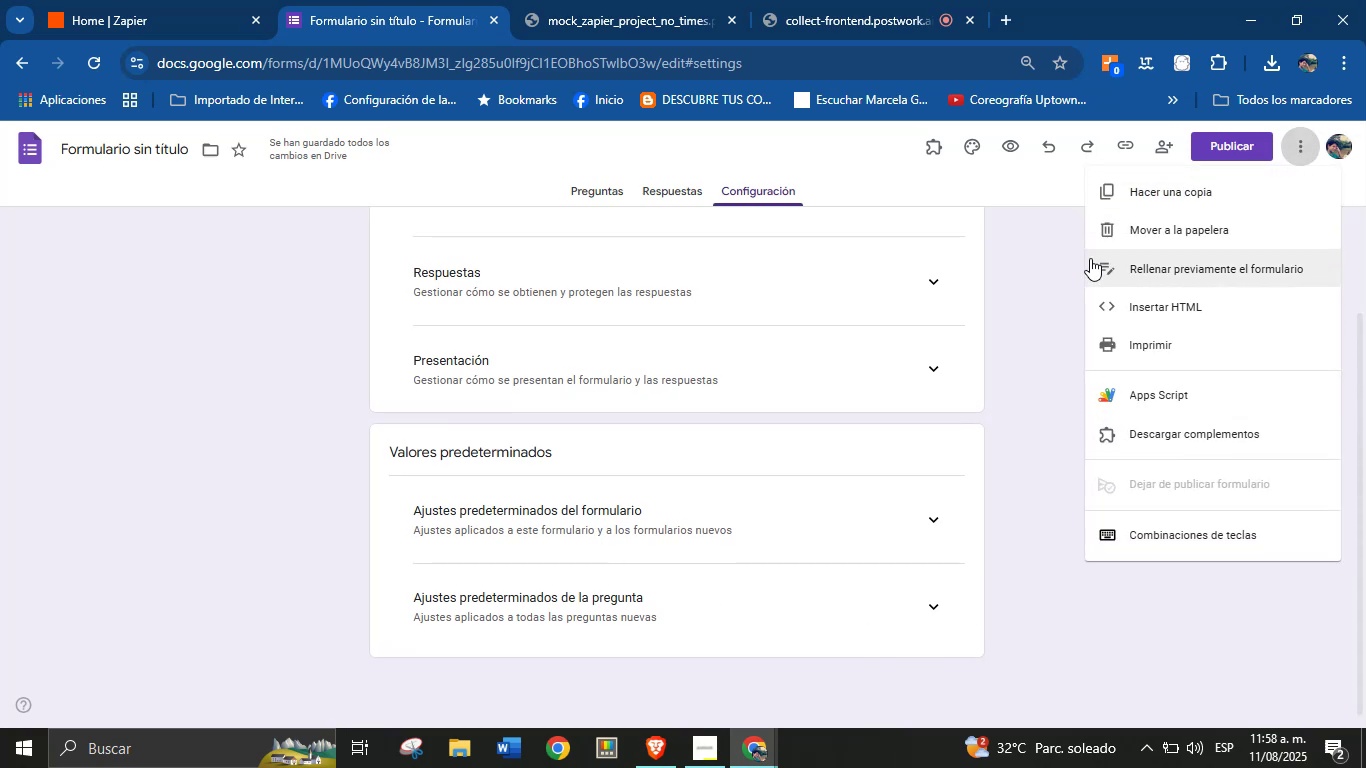 
left_click([1023, 326])
 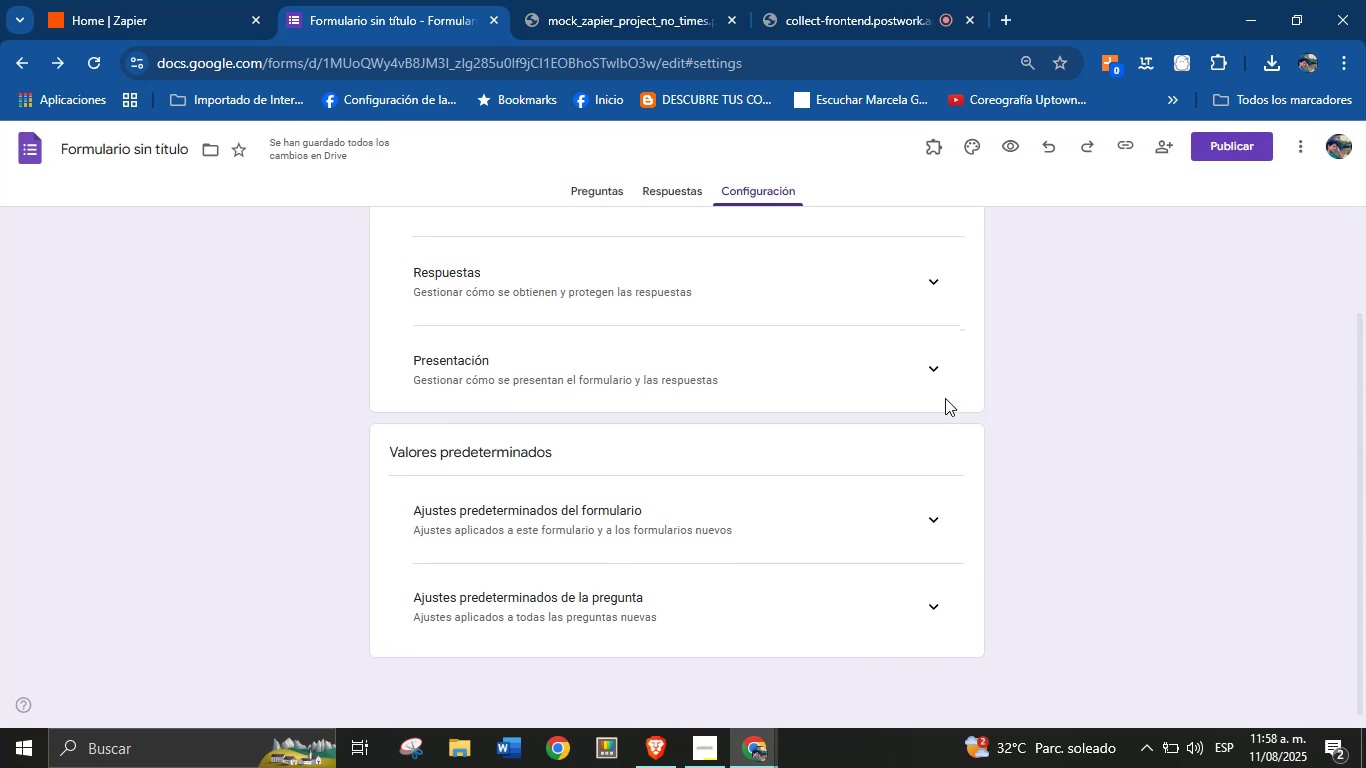 
scroll: coordinate [800, 356], scroll_direction: up, amount: 6.0
 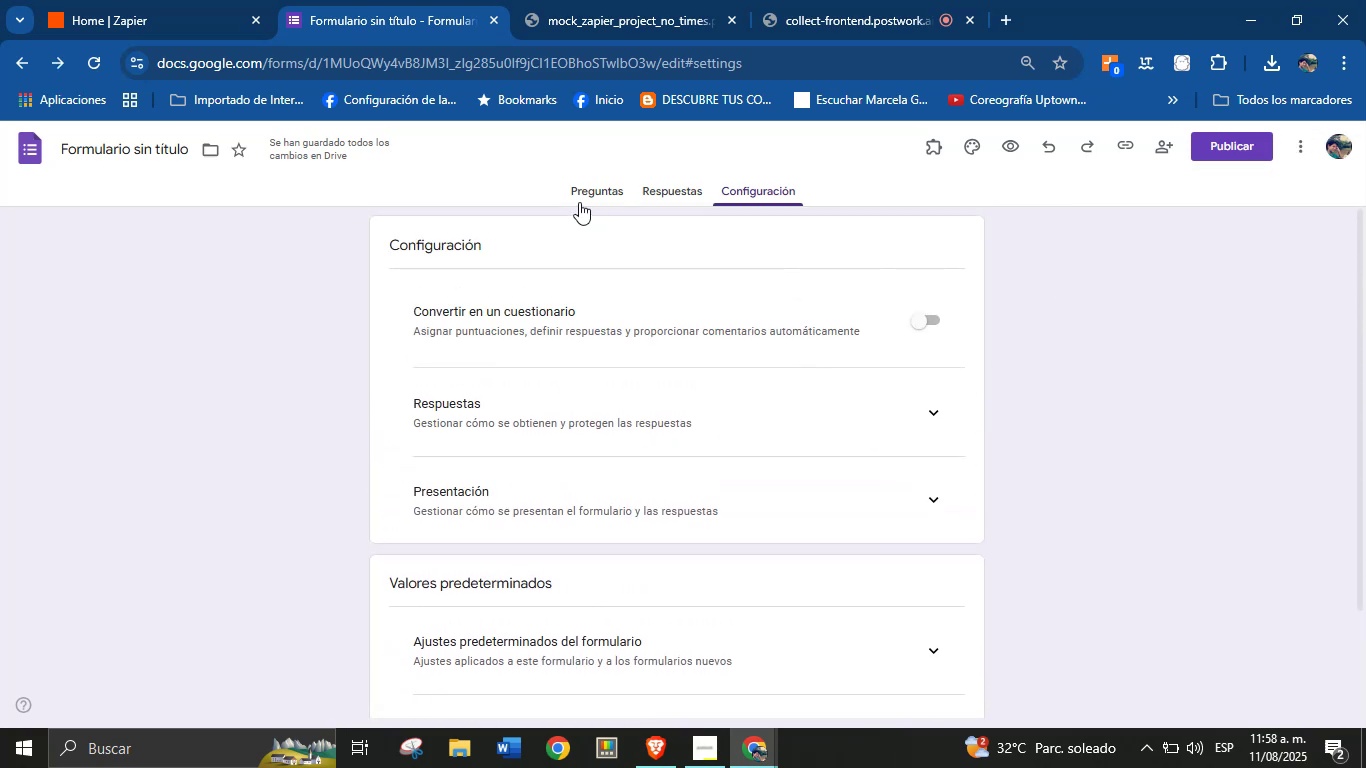 
left_click([585, 195])
 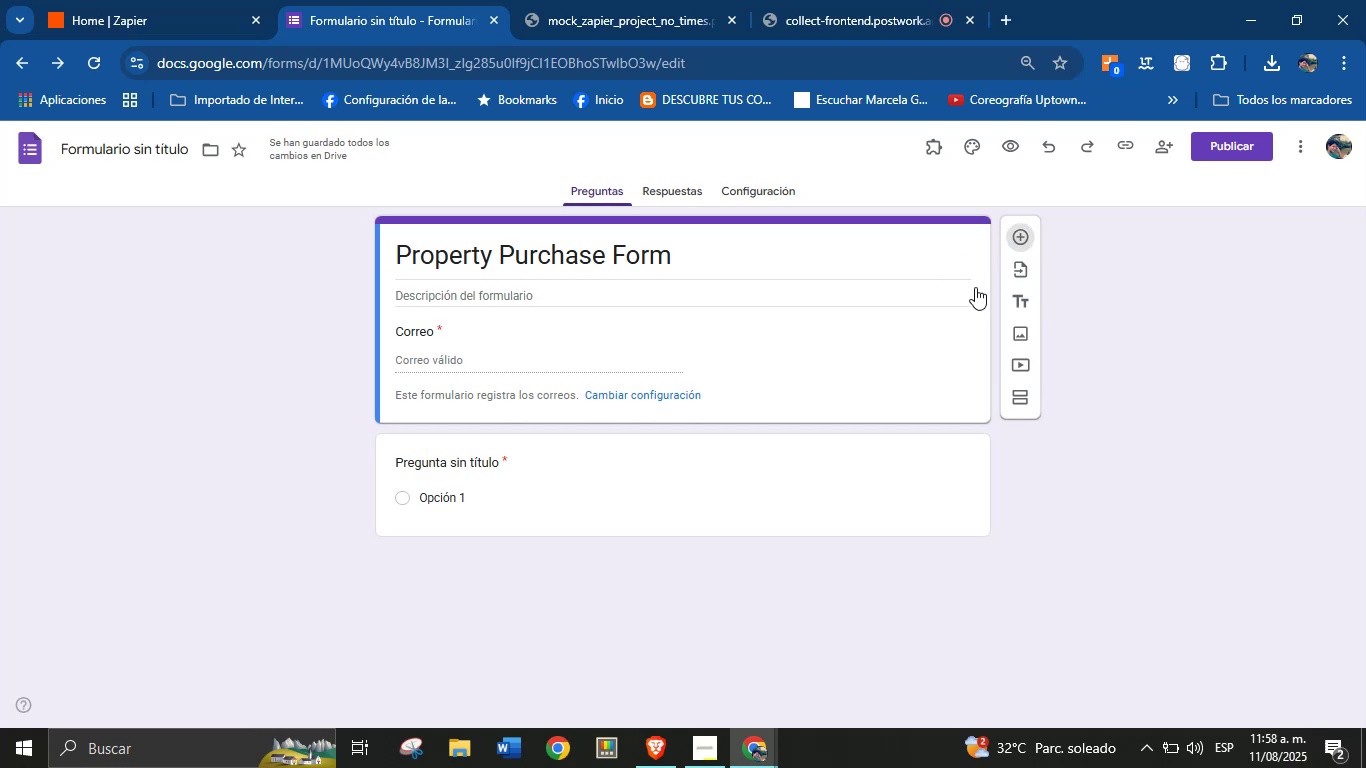 
scroll: coordinate [502, 496], scroll_direction: down, amount: 1.0
 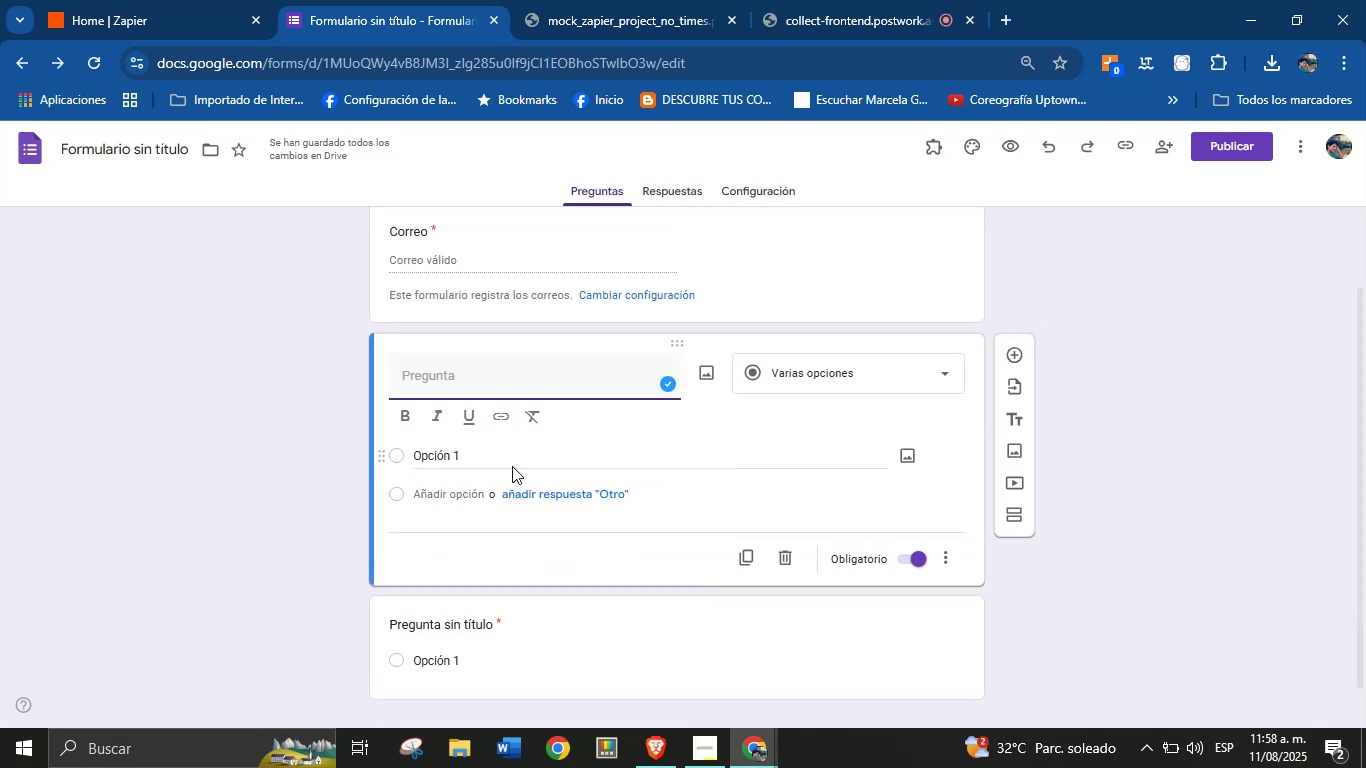 
scroll: coordinate [410, 430], scroll_direction: up, amount: 2.0
 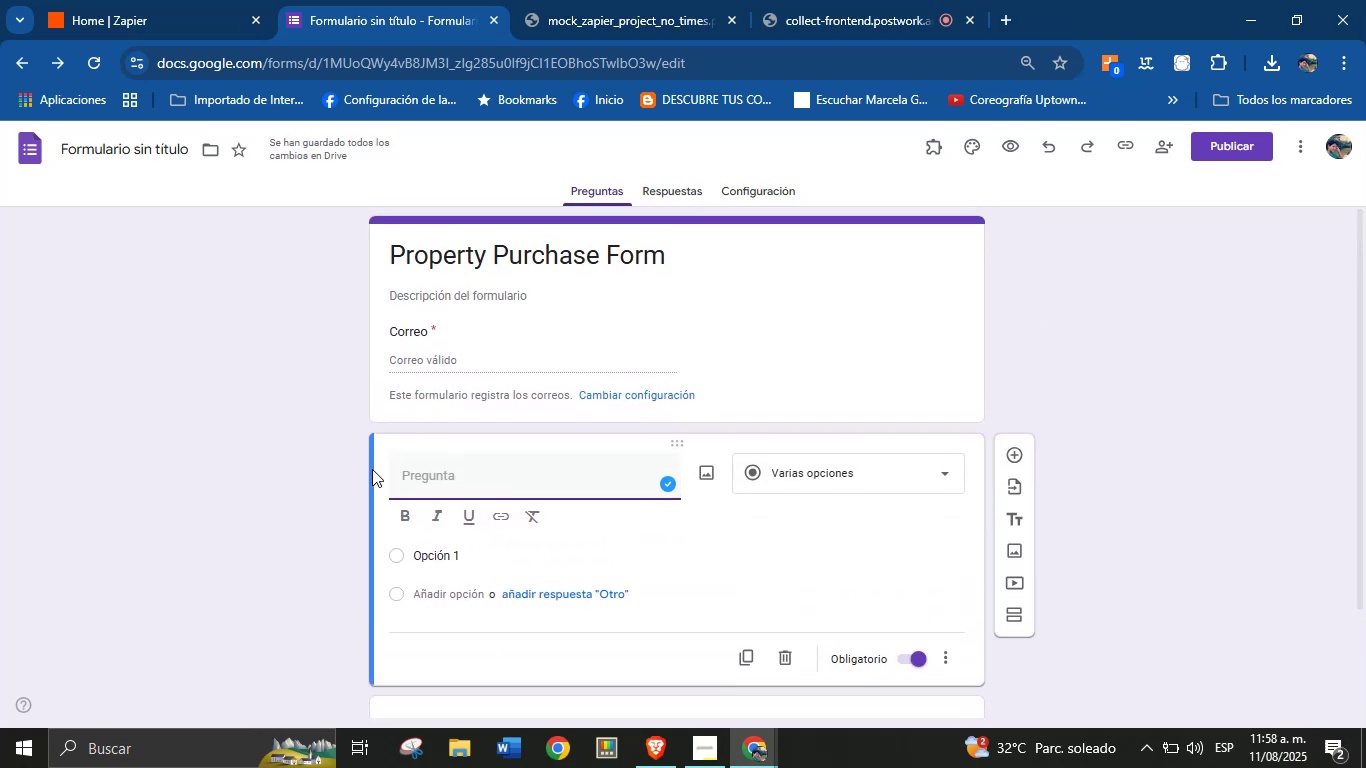 
type(Naem)
 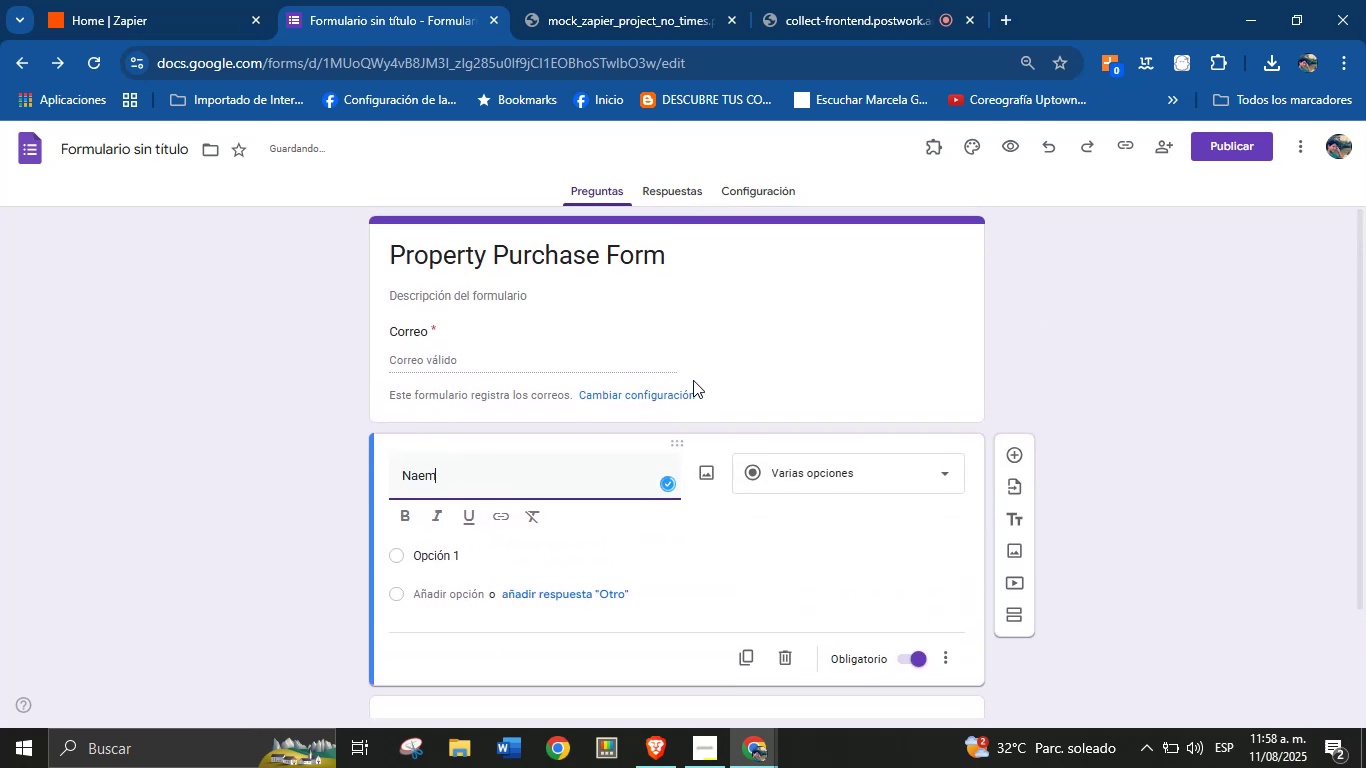 
left_click([770, 471])
 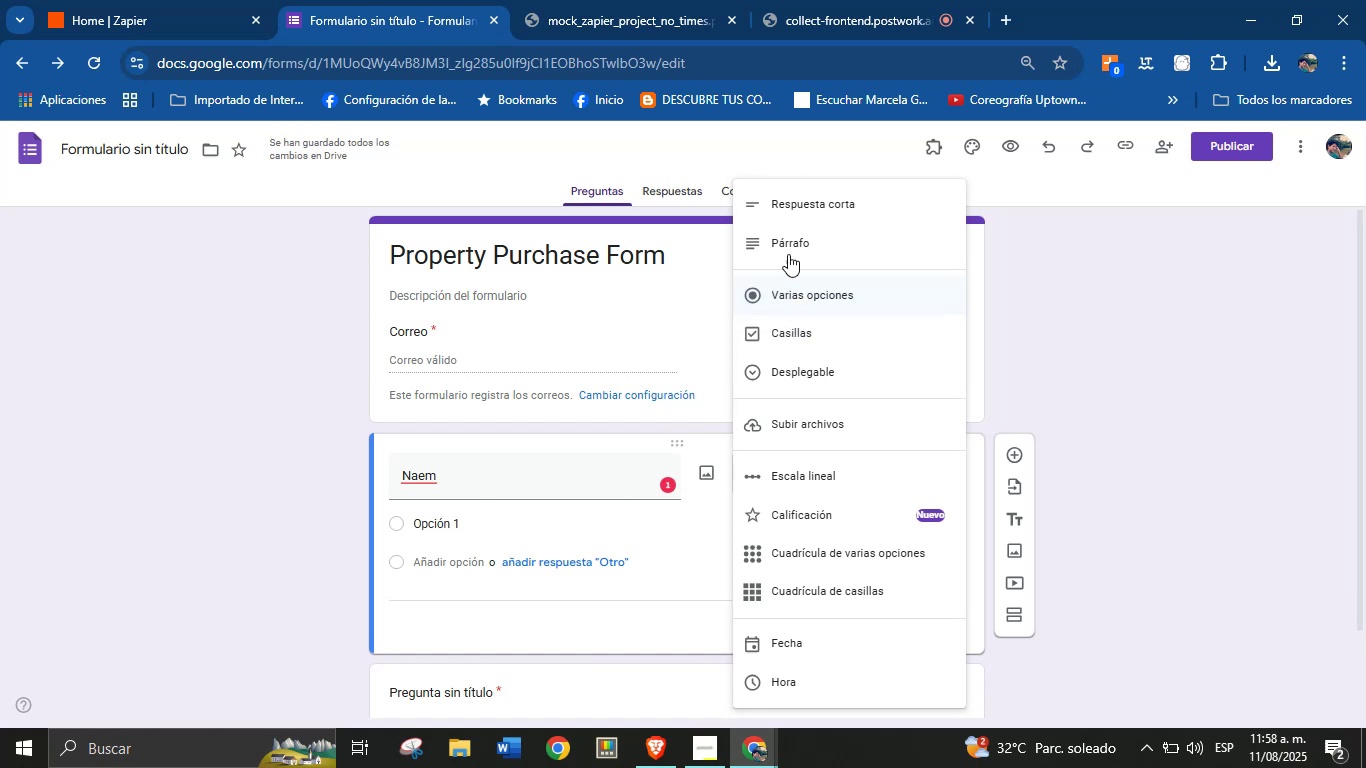 
left_click([782, 215])
 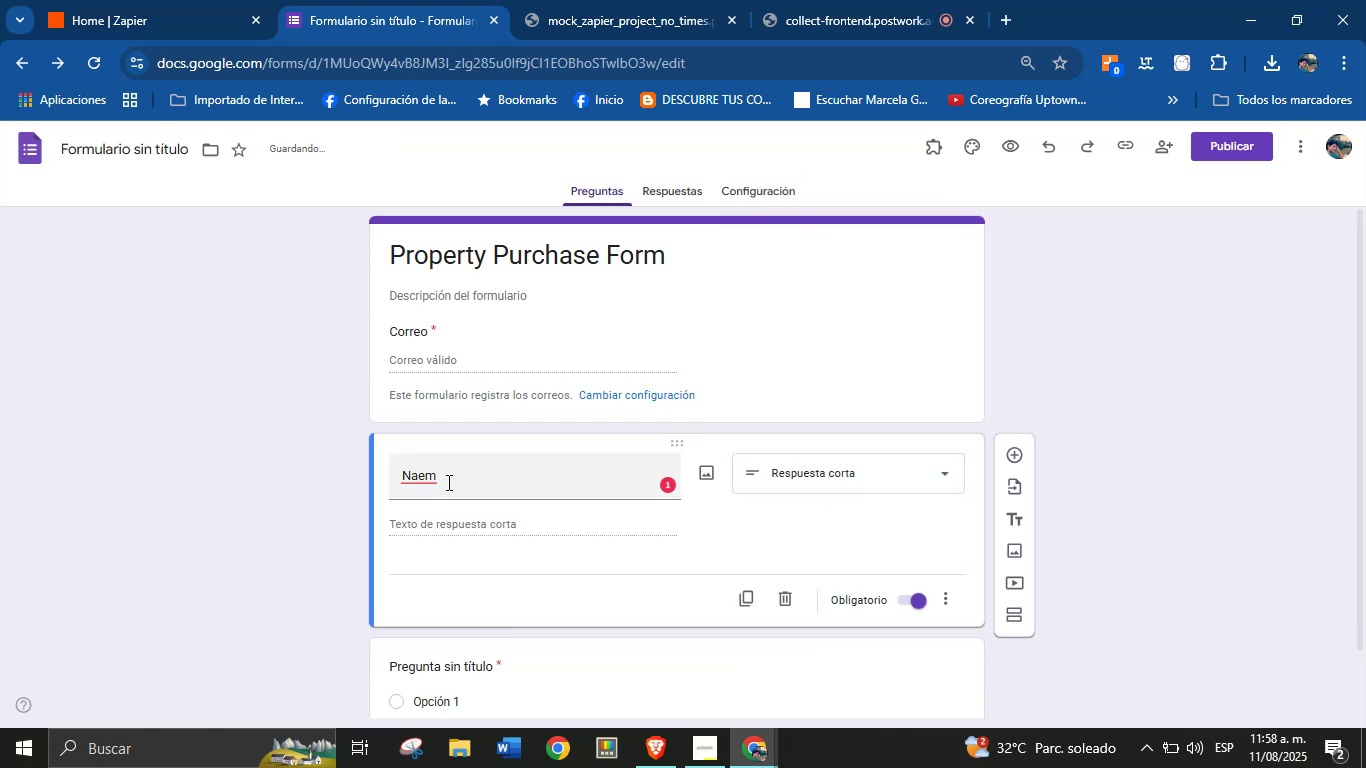 
double_click([448, 478])
 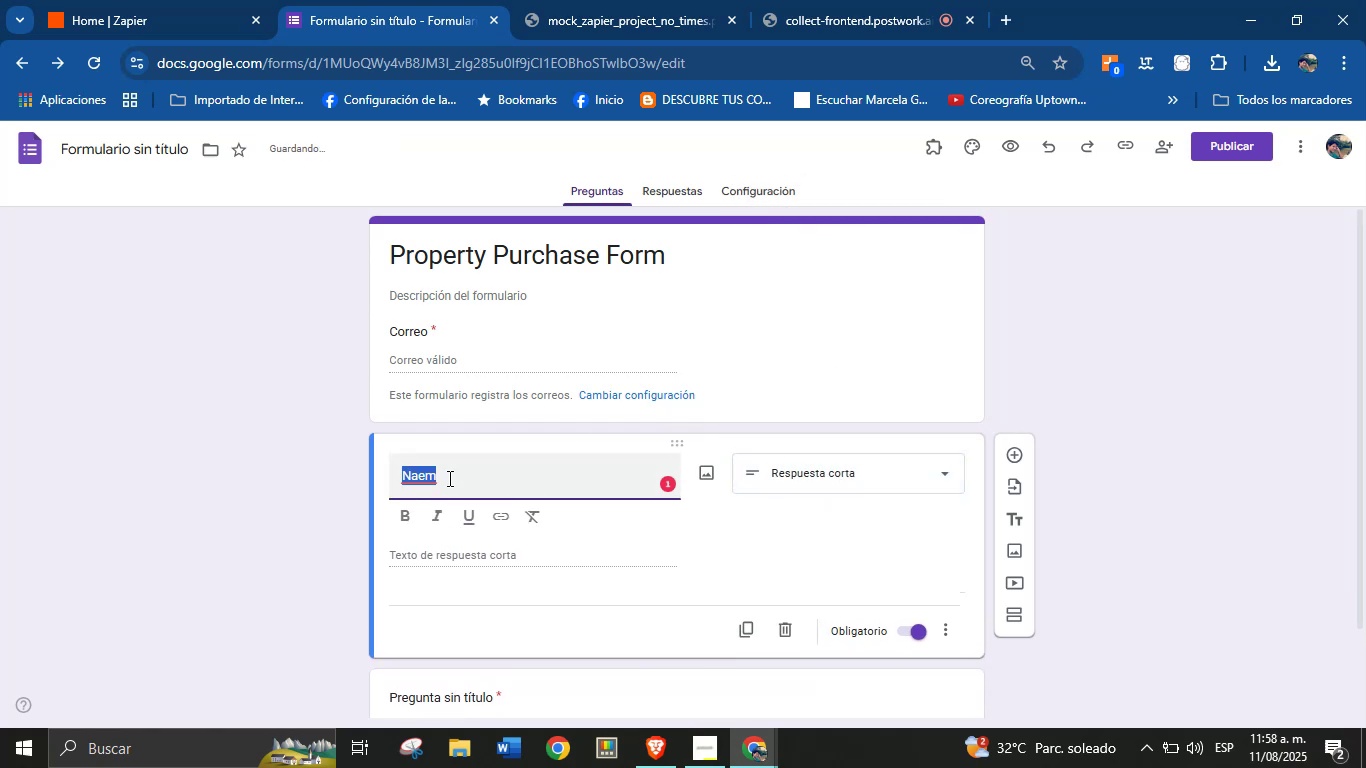 
type(Name)
 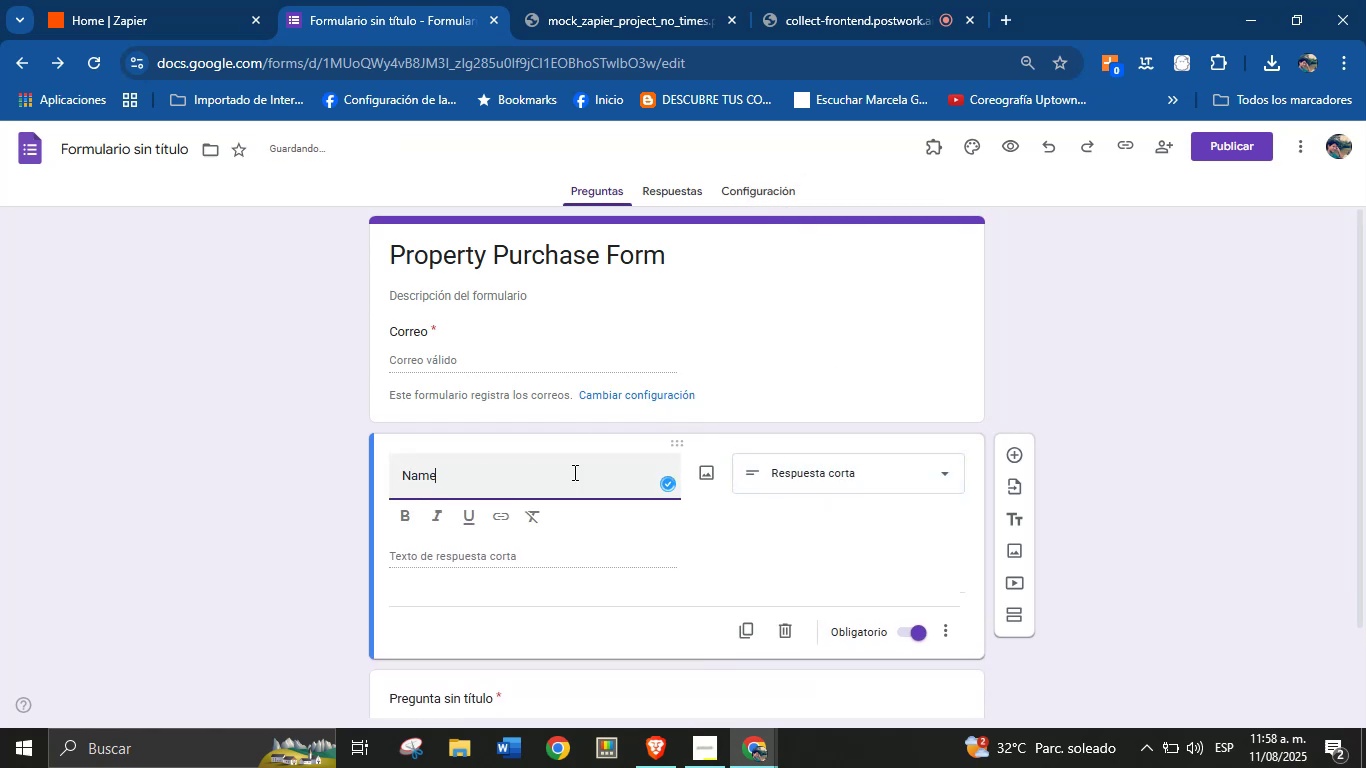 
left_click([1122, 502])
 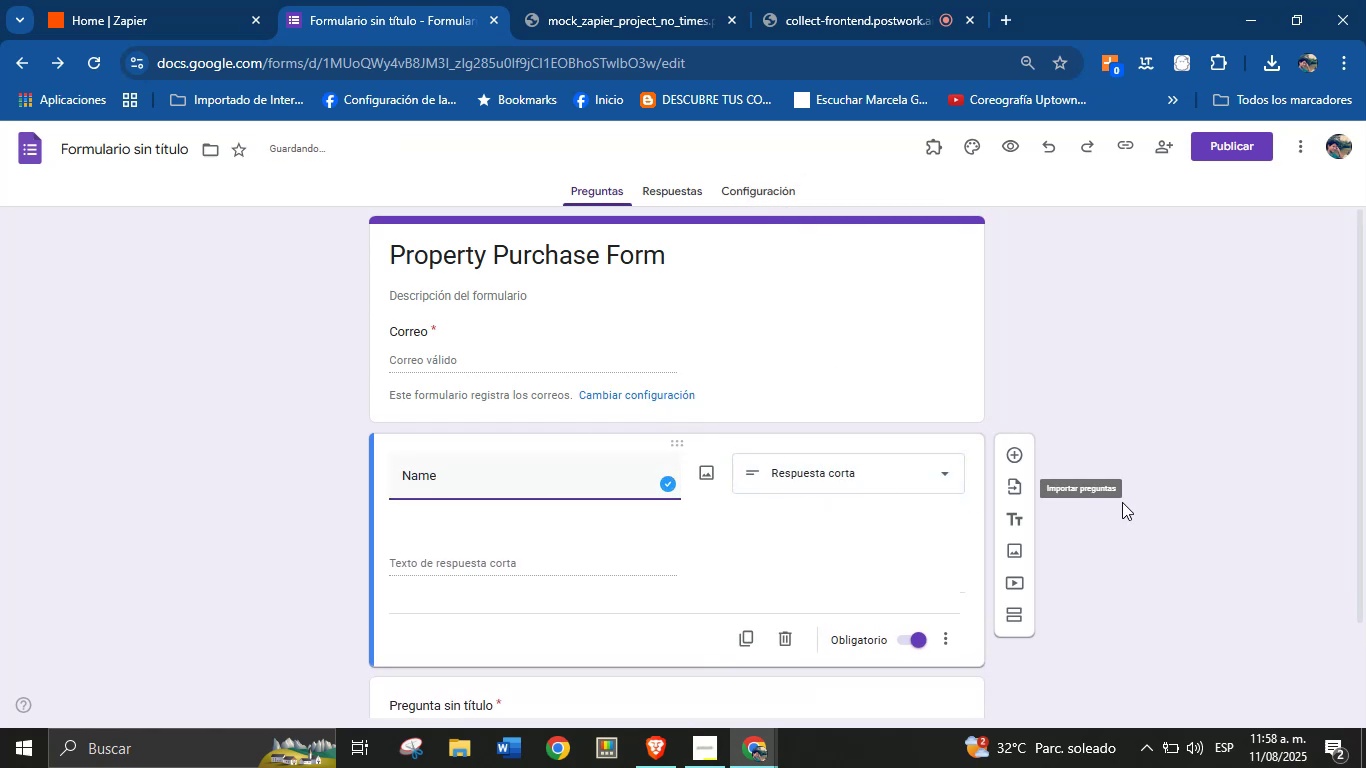 
scroll: coordinate [1122, 502], scroll_direction: down, amount: 2.0
 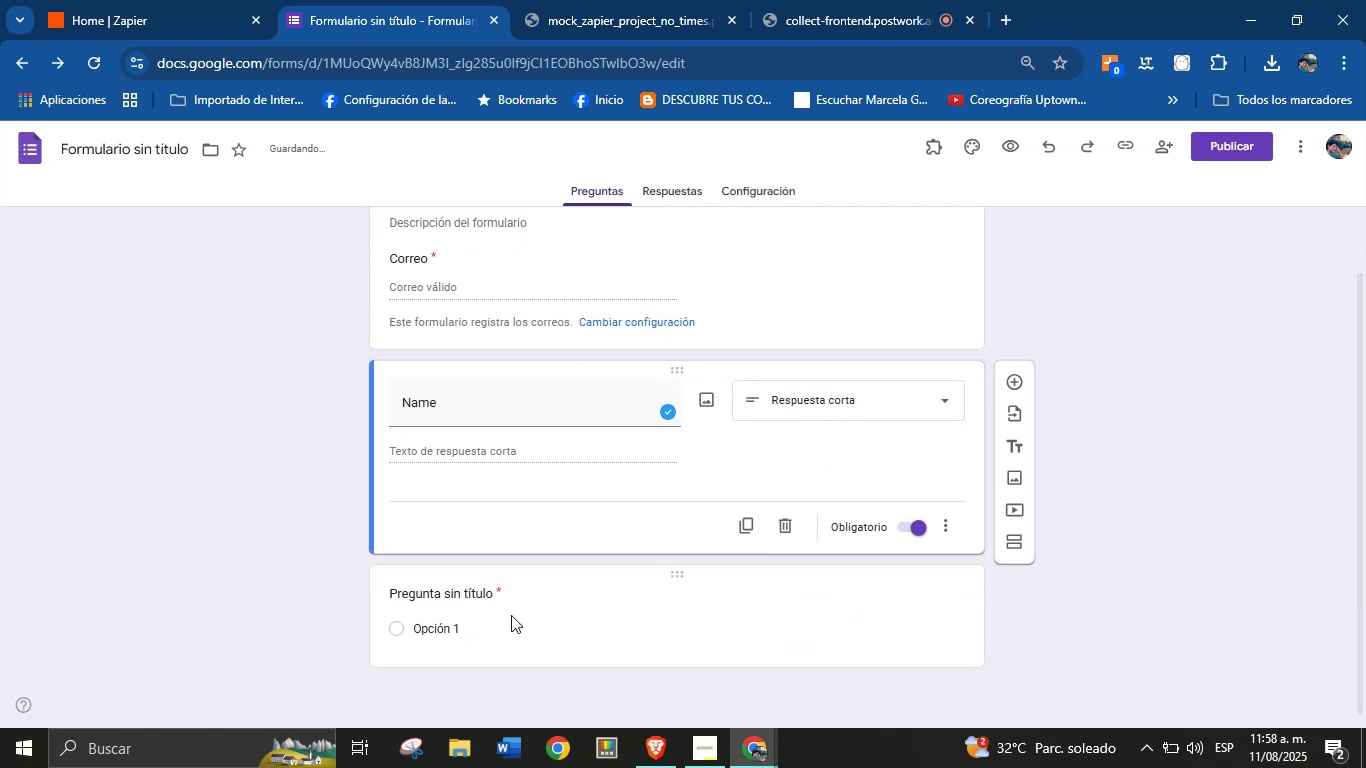 
left_click([505, 597])
 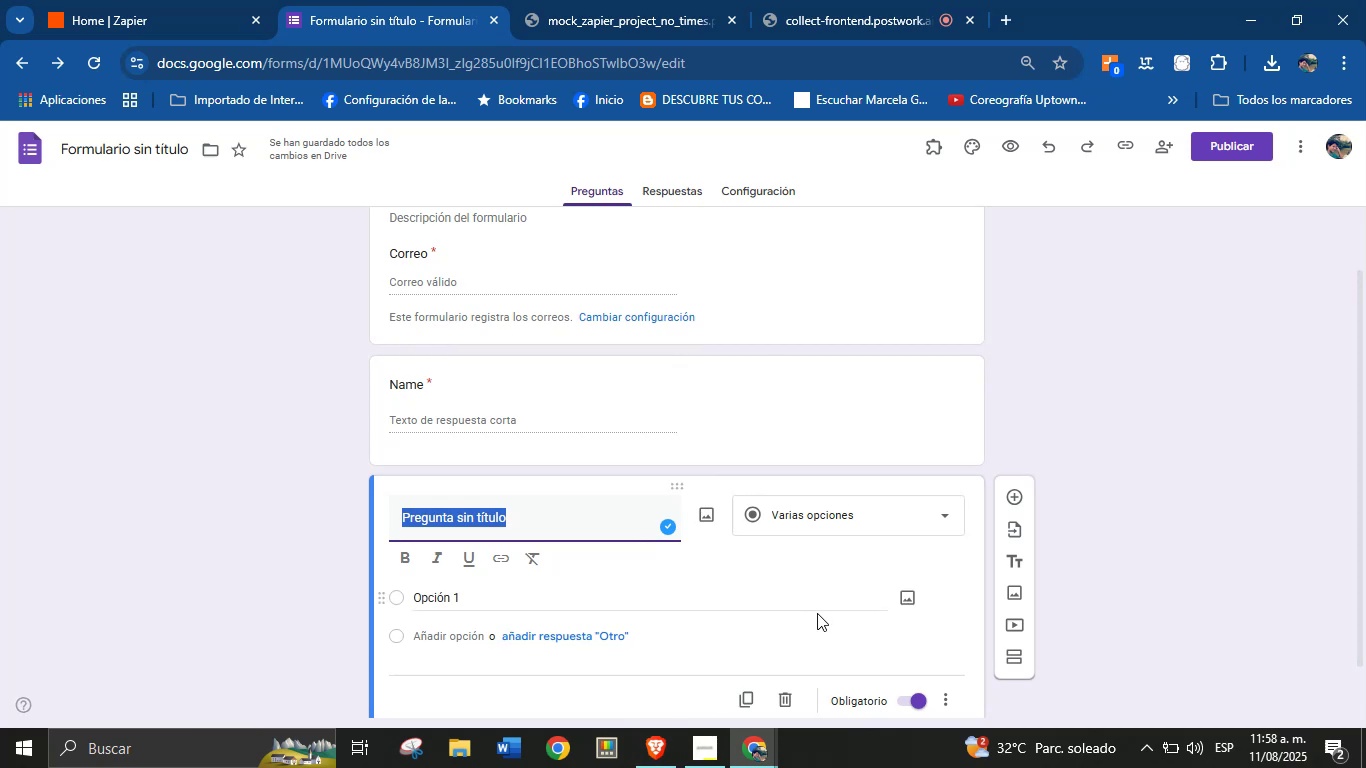 
wait(6.55)
 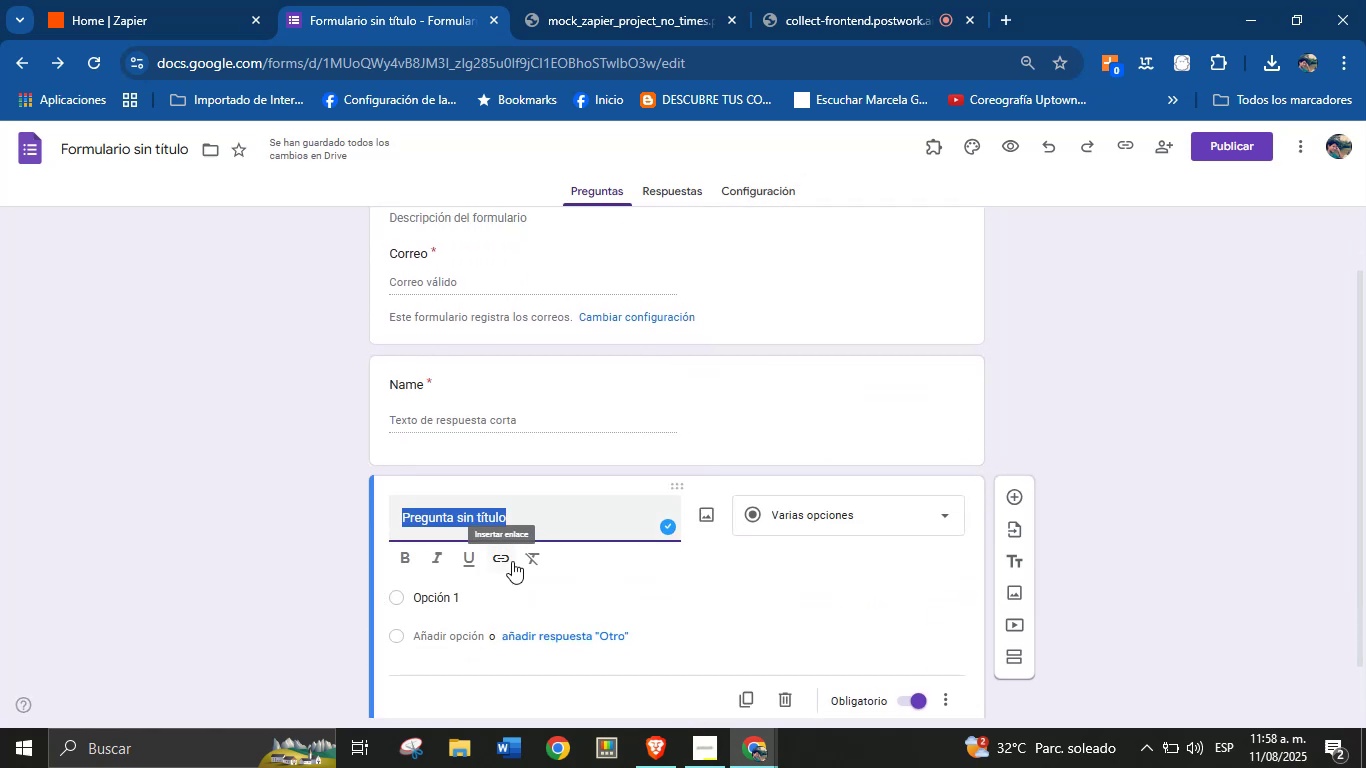 
type(Cell Phone)
 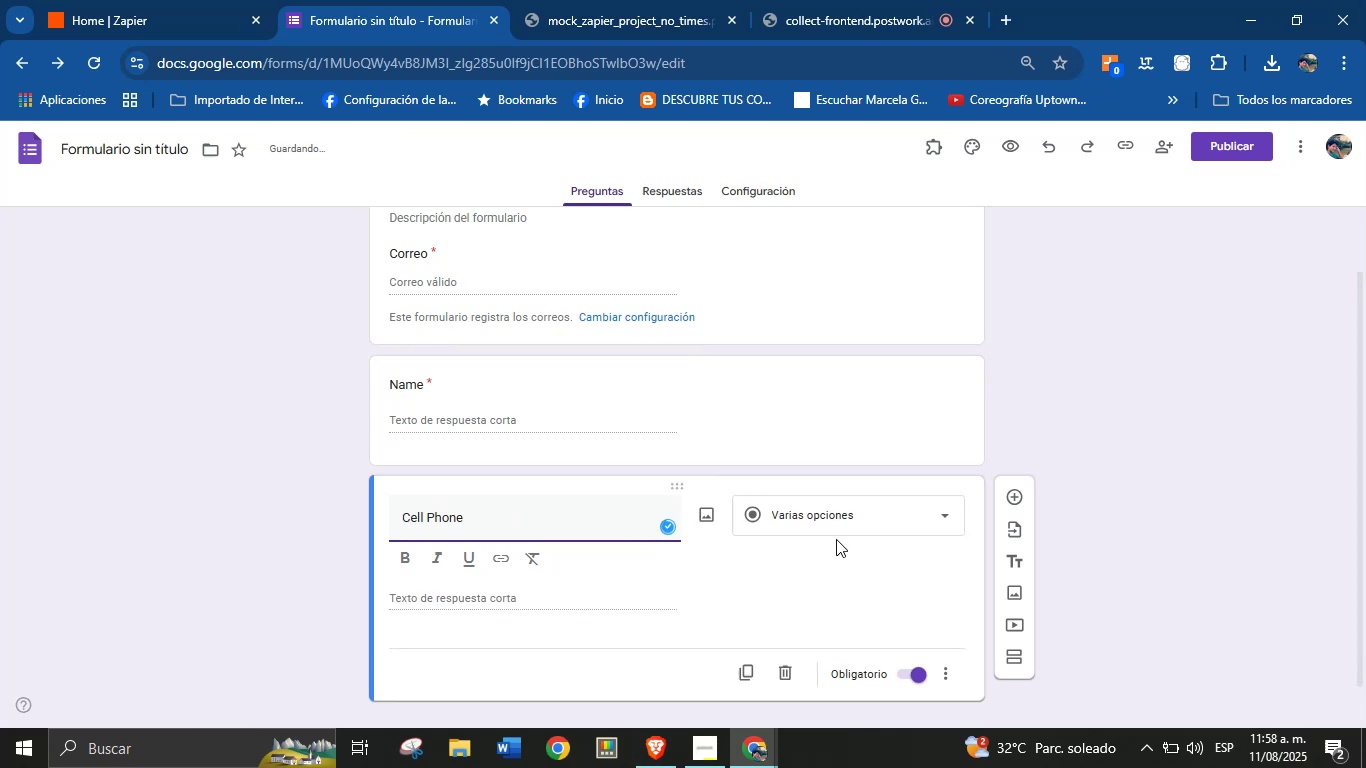 
left_click([840, 528])
 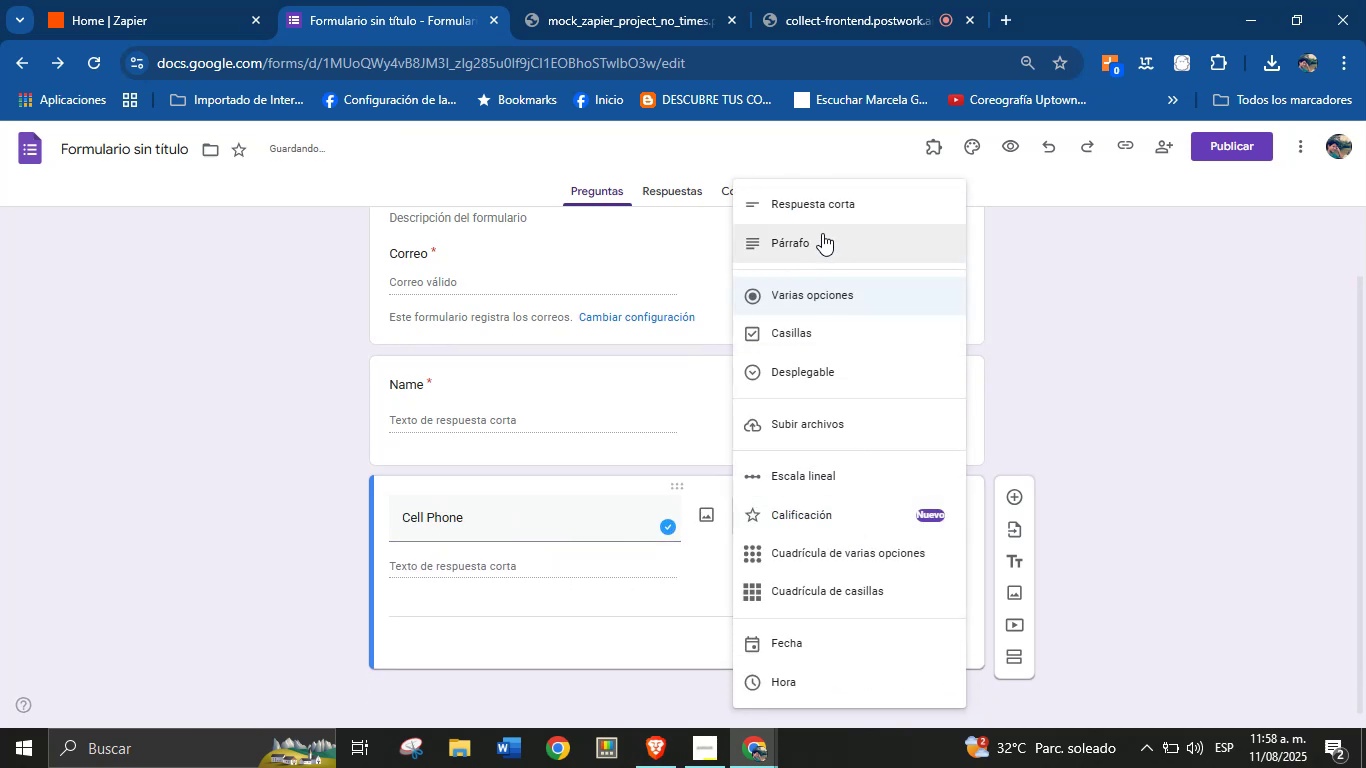 
left_click([833, 210])
 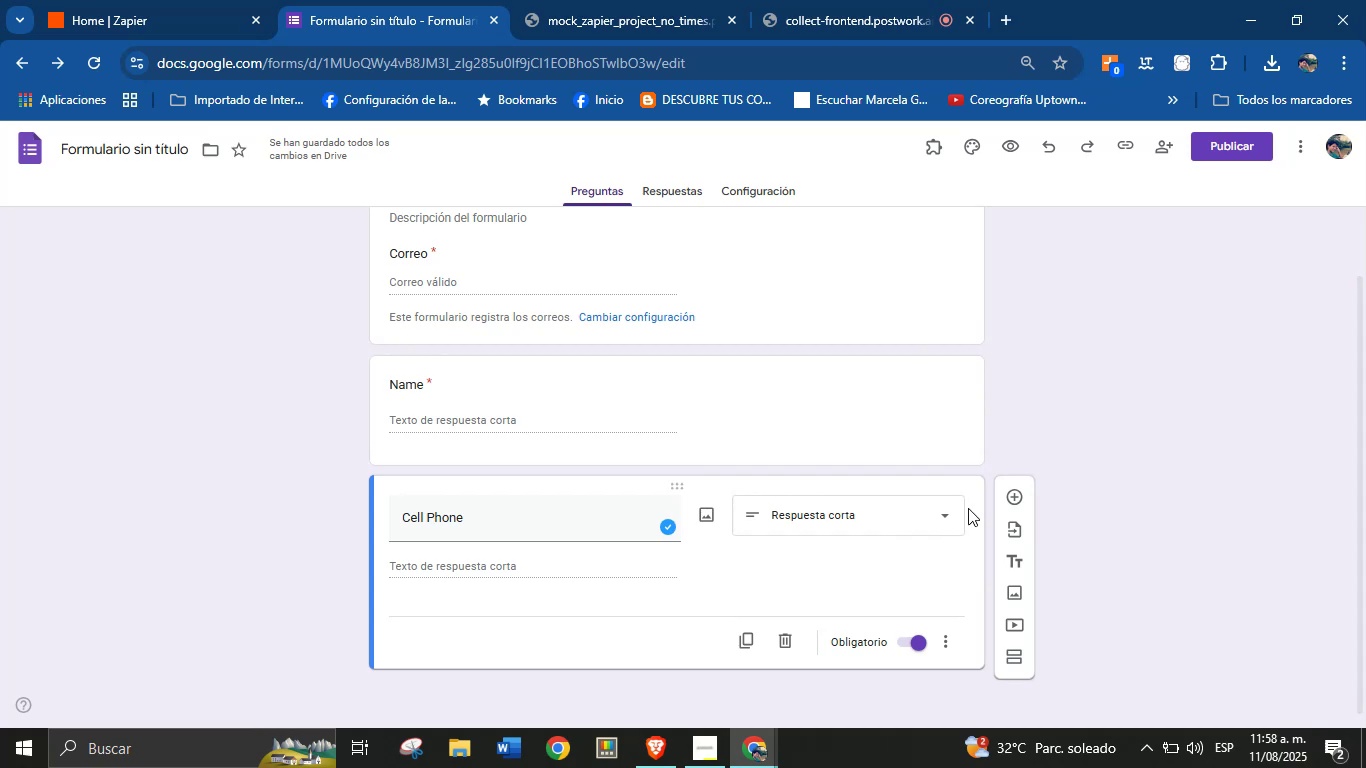 
left_click([1014, 494])
 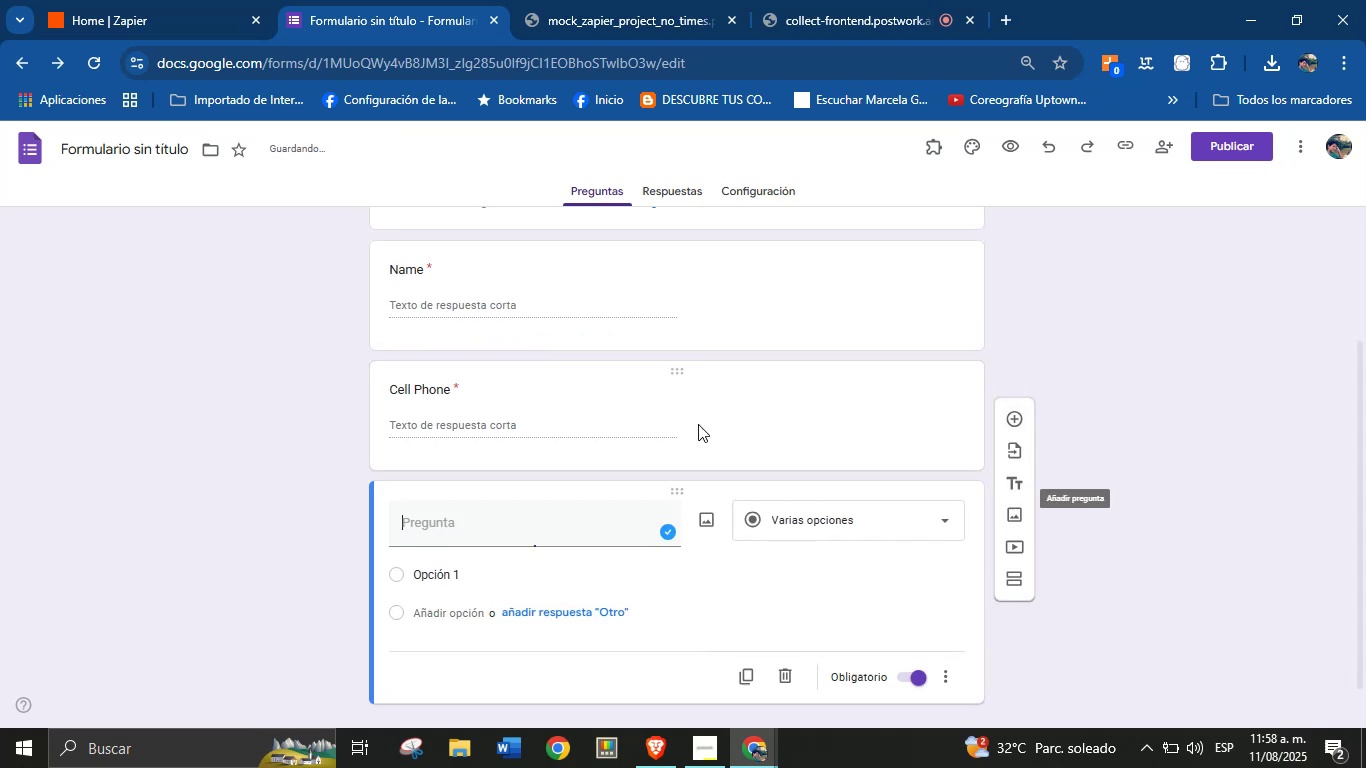 
scroll: coordinate [546, 446], scroll_direction: down, amount: 2.0
 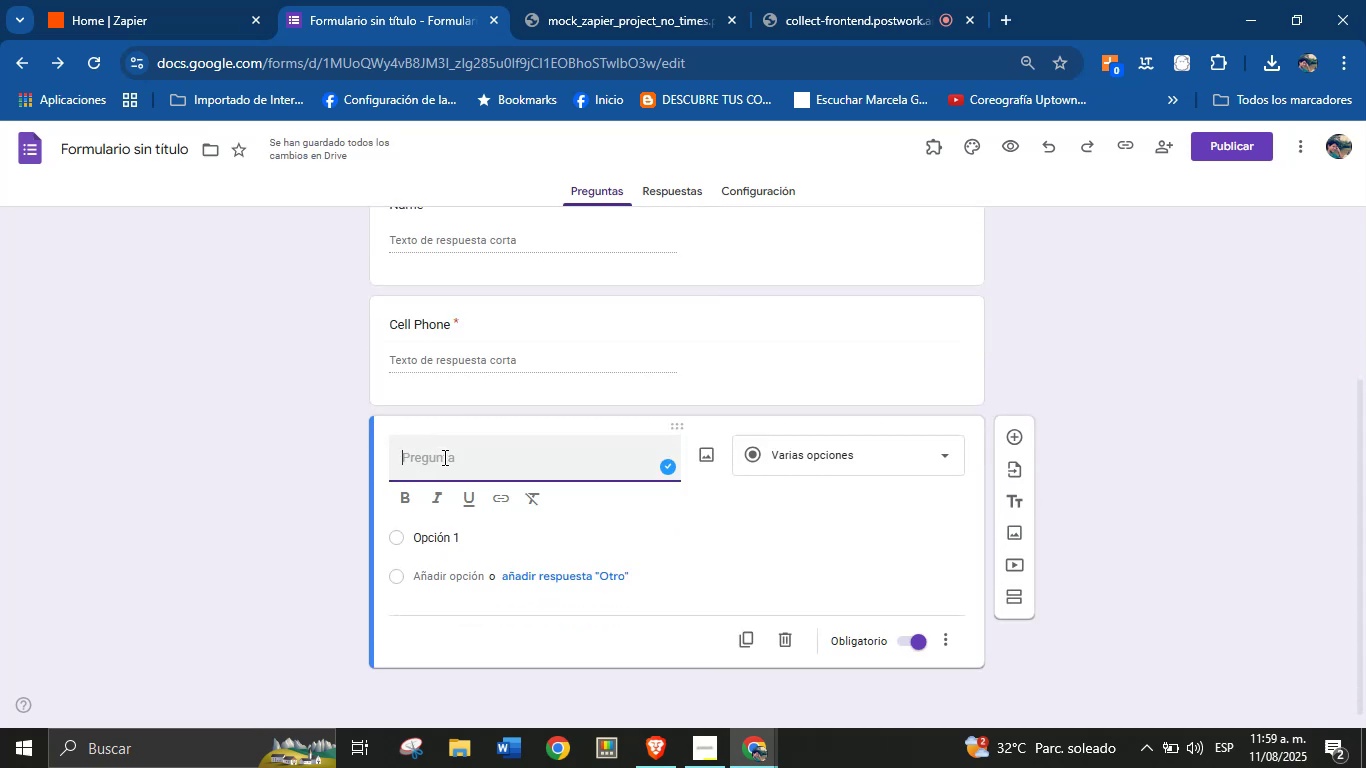 
wait(9.0)
 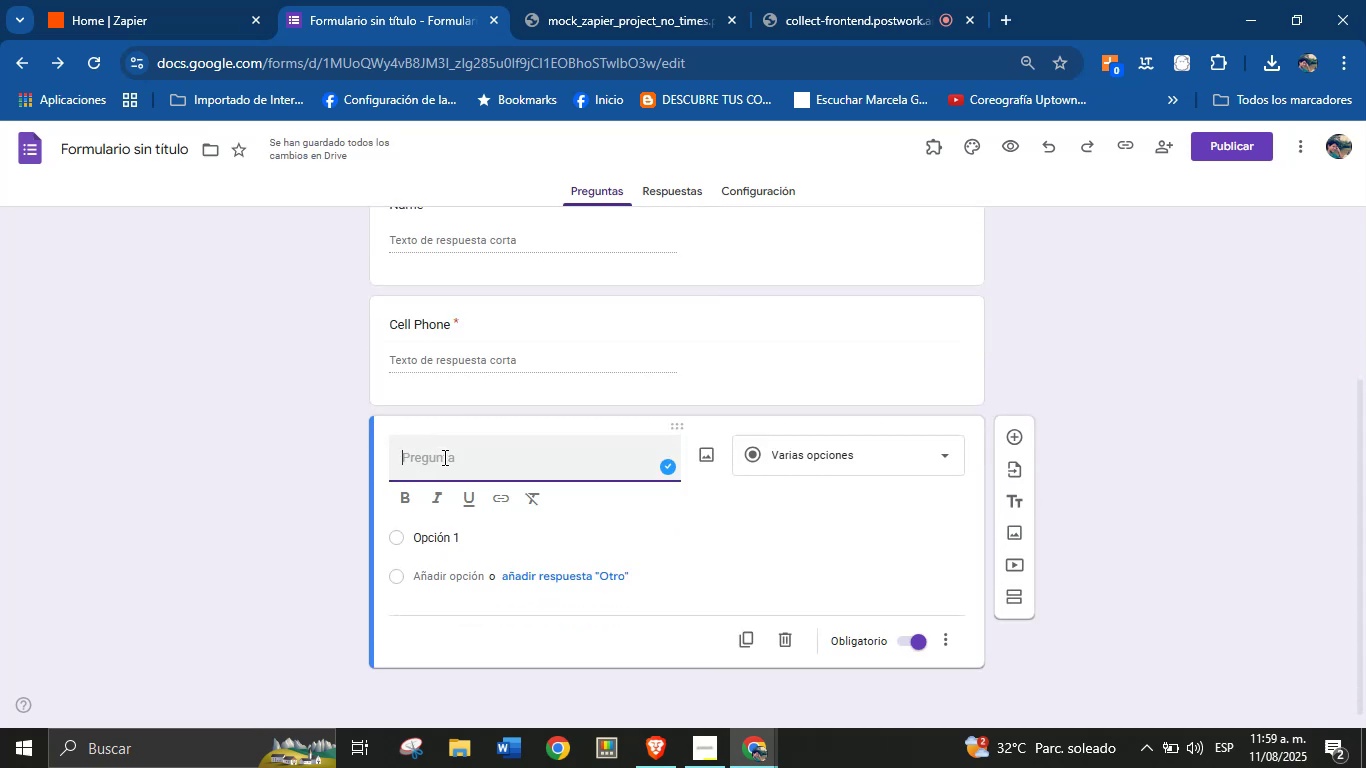 
type(Type of property)
 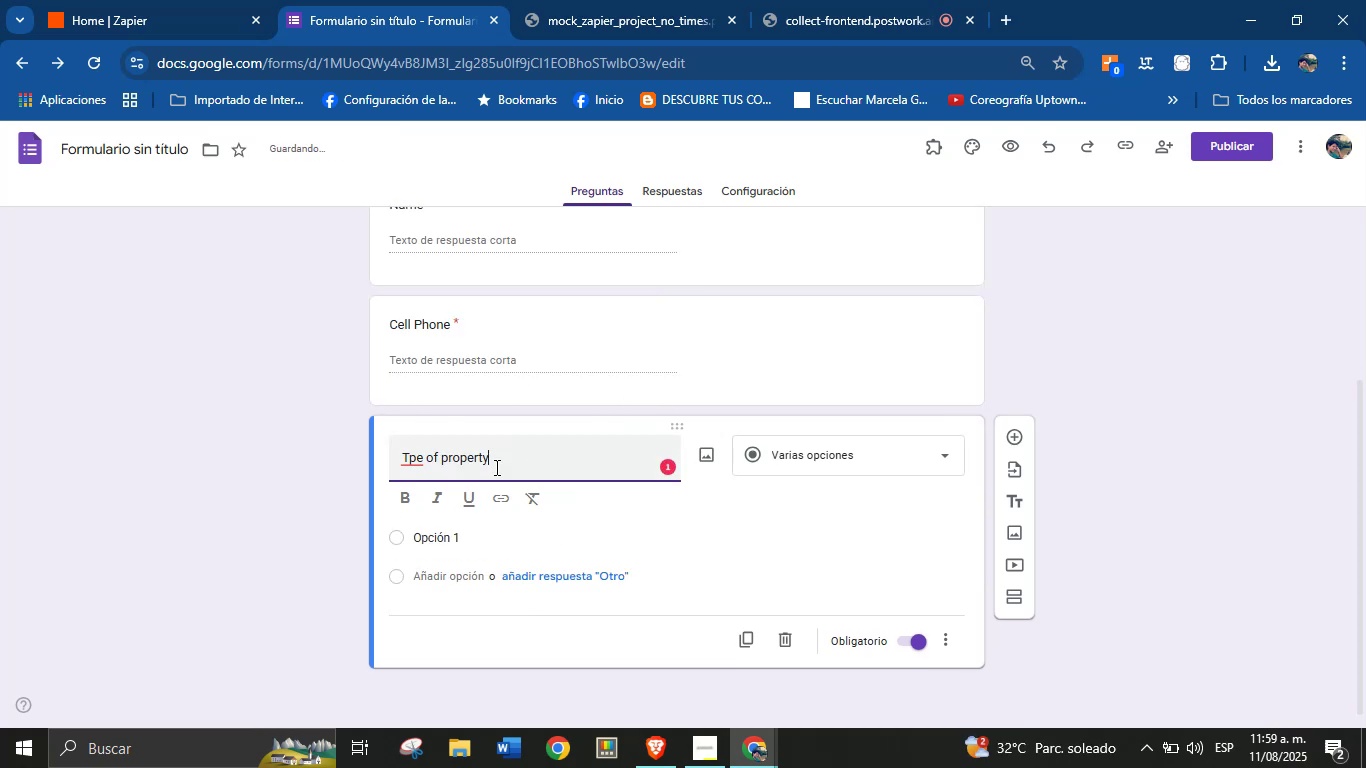 
left_click([406, 451])
 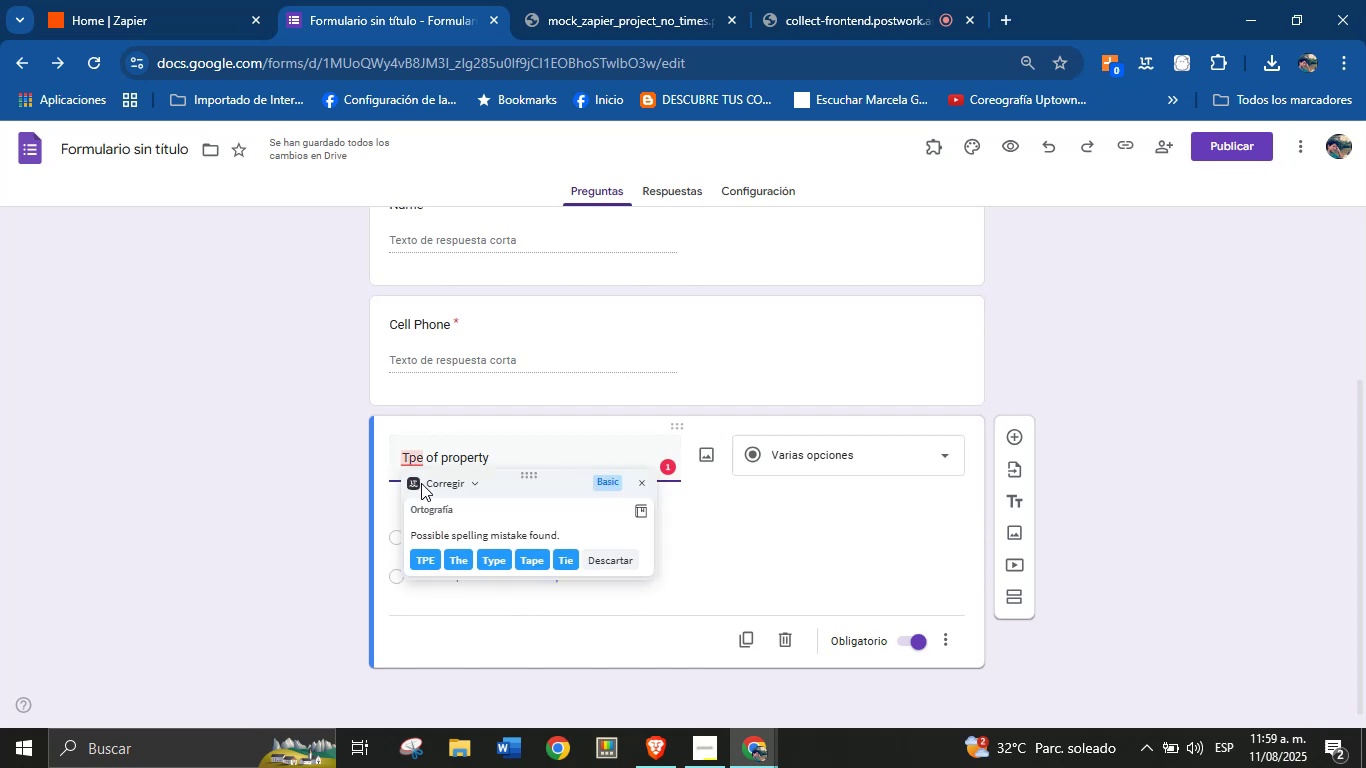 
key(Y)
 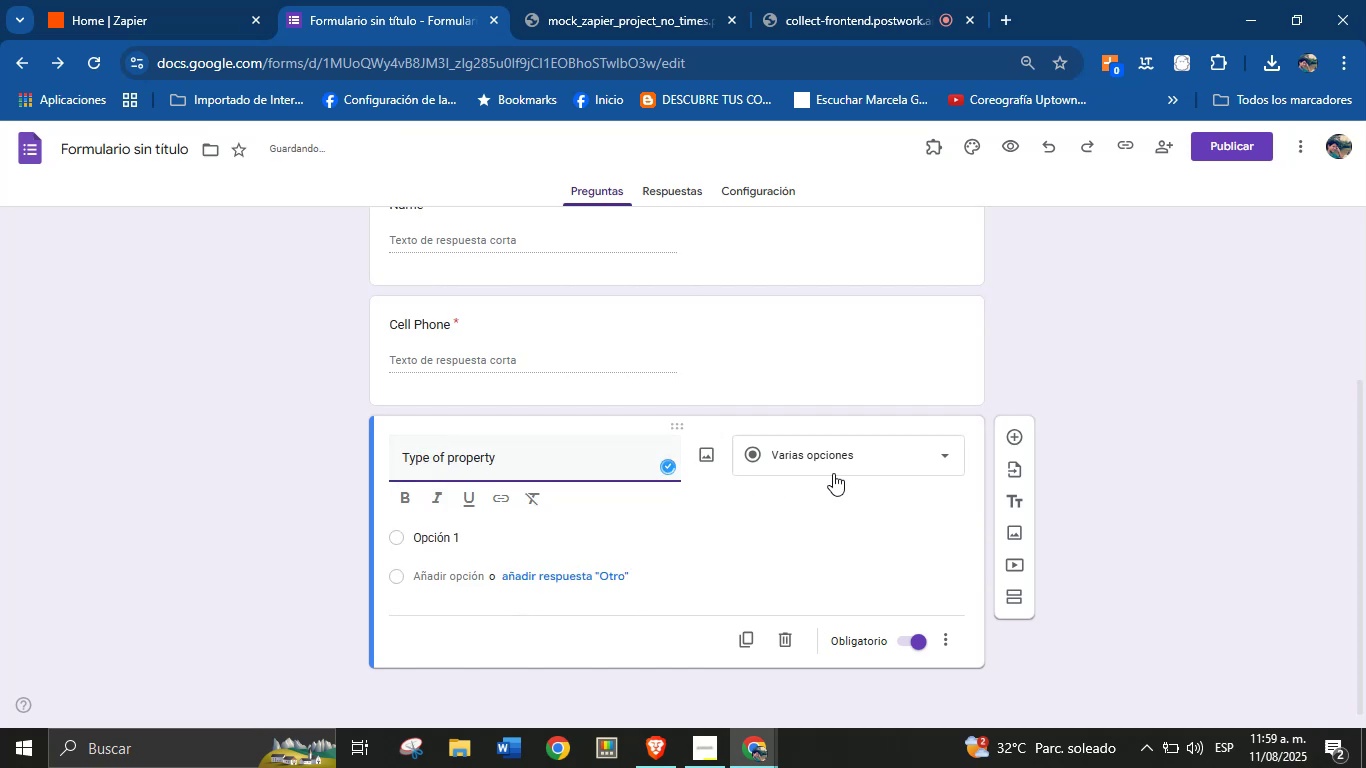 
left_click([844, 463])
 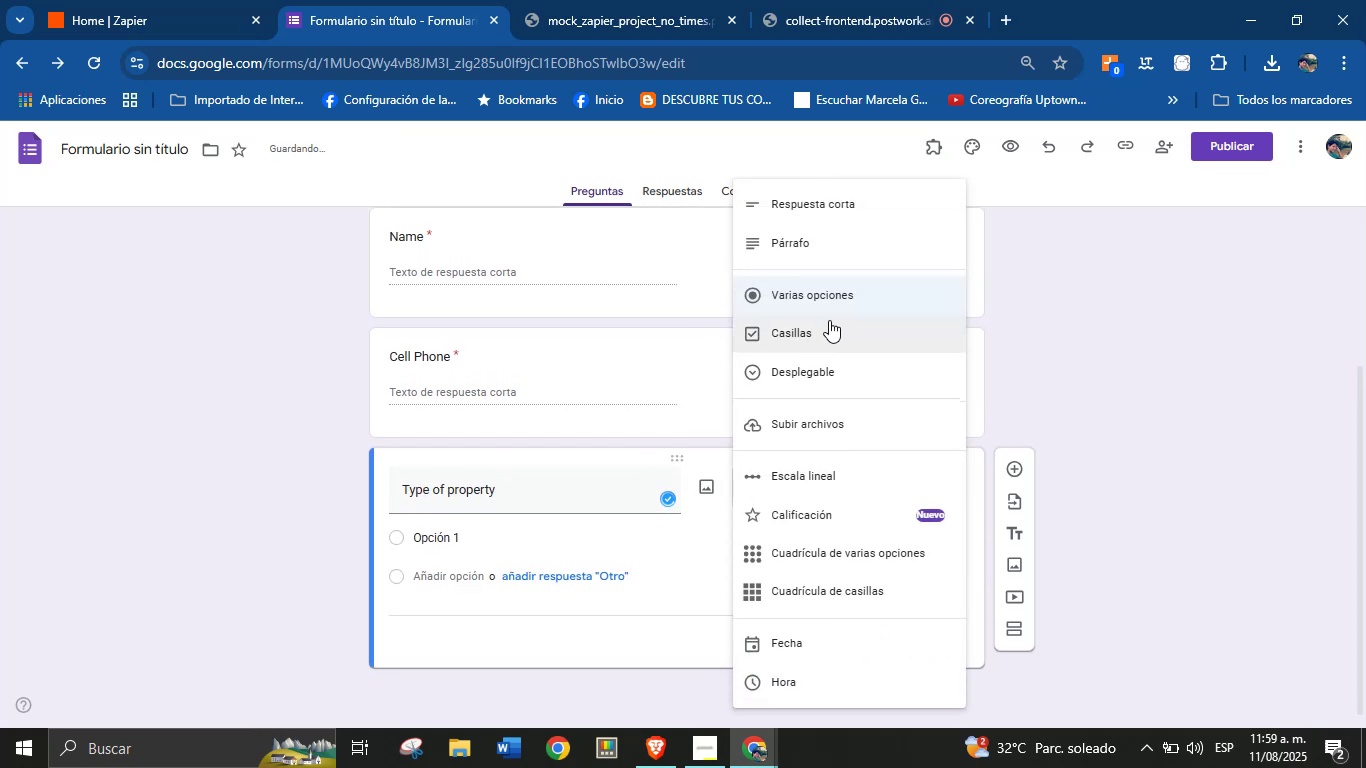 
left_click([824, 368])
 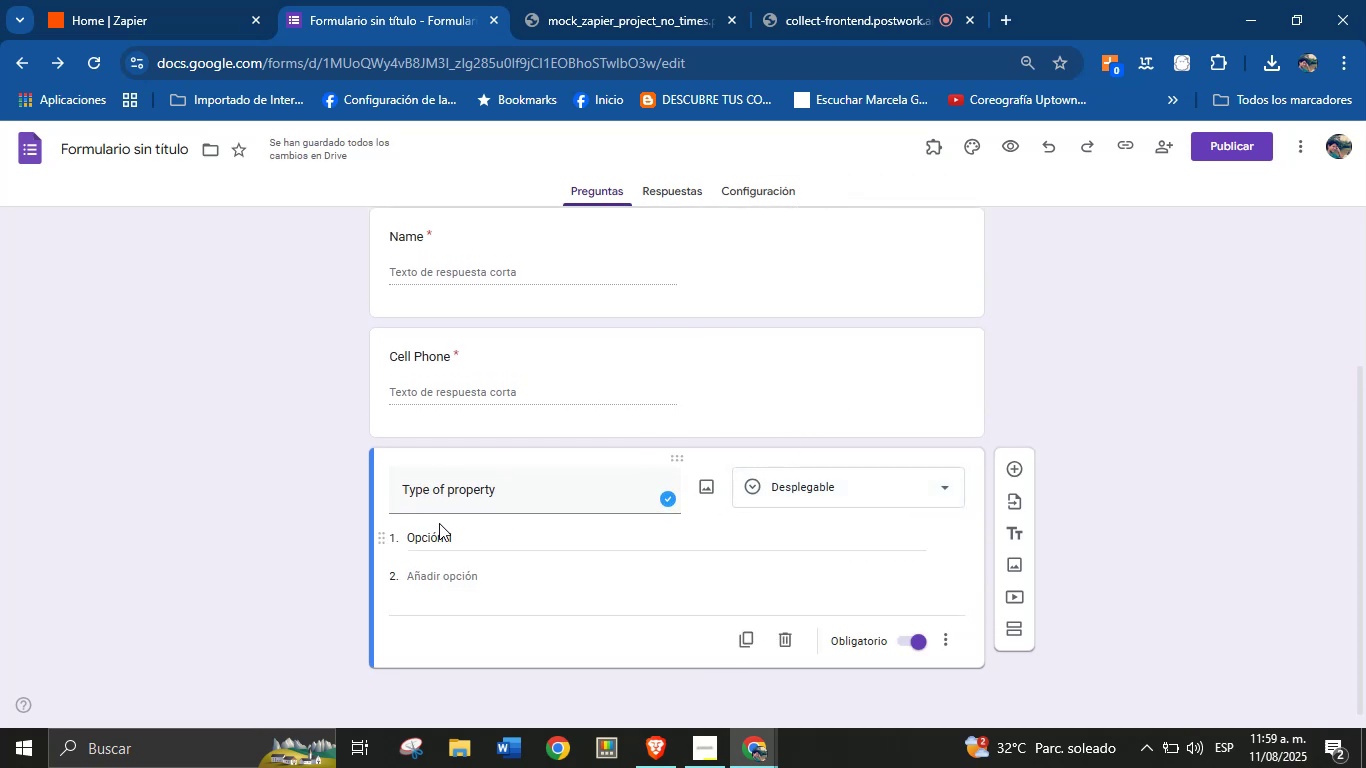 
double_click([460, 532])
 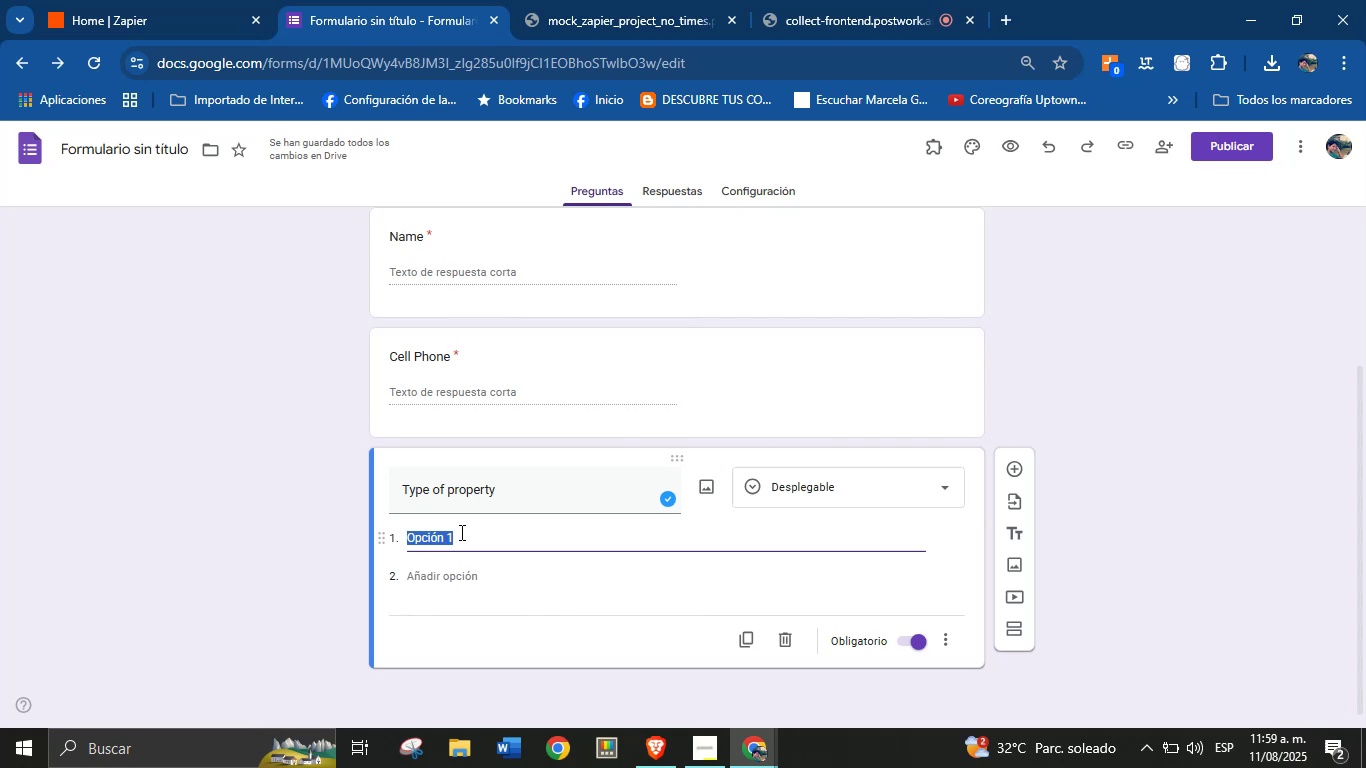 
wait(14.65)
 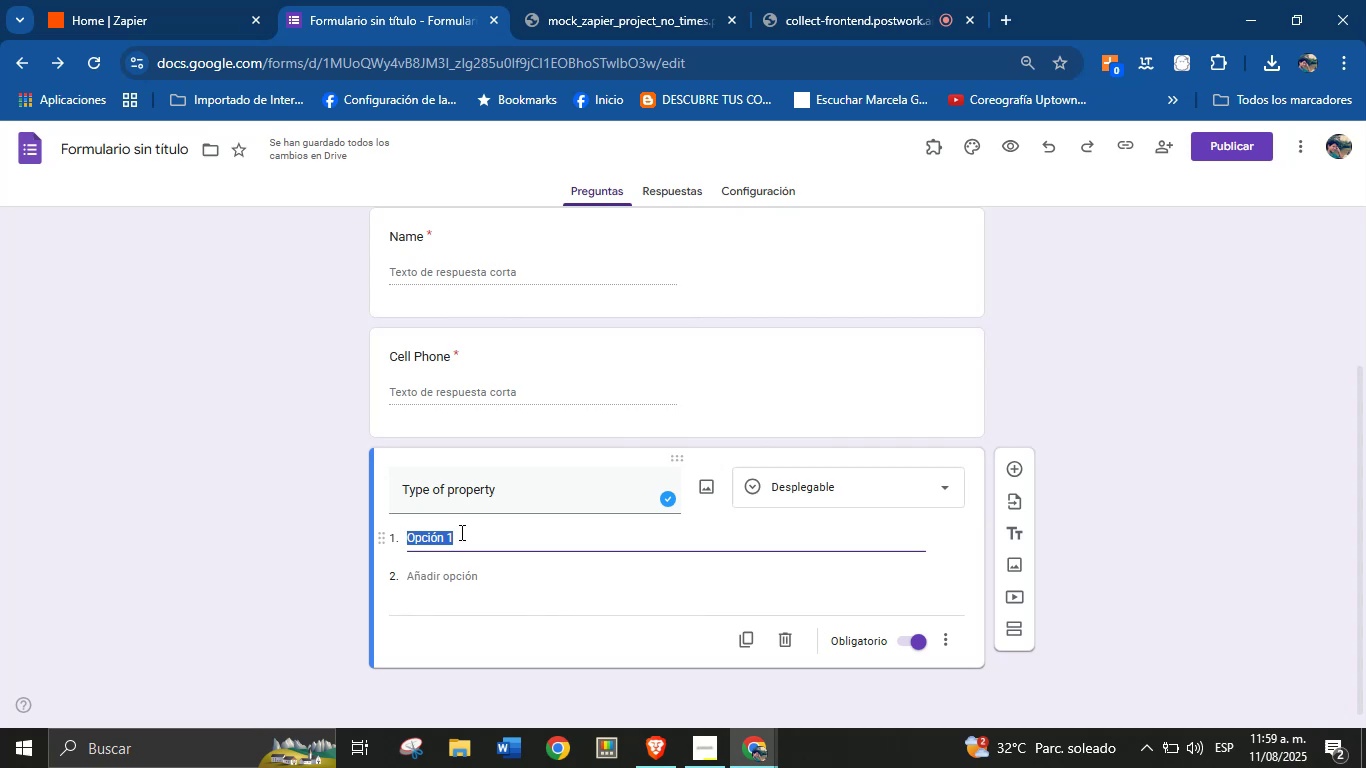 
type(House)
 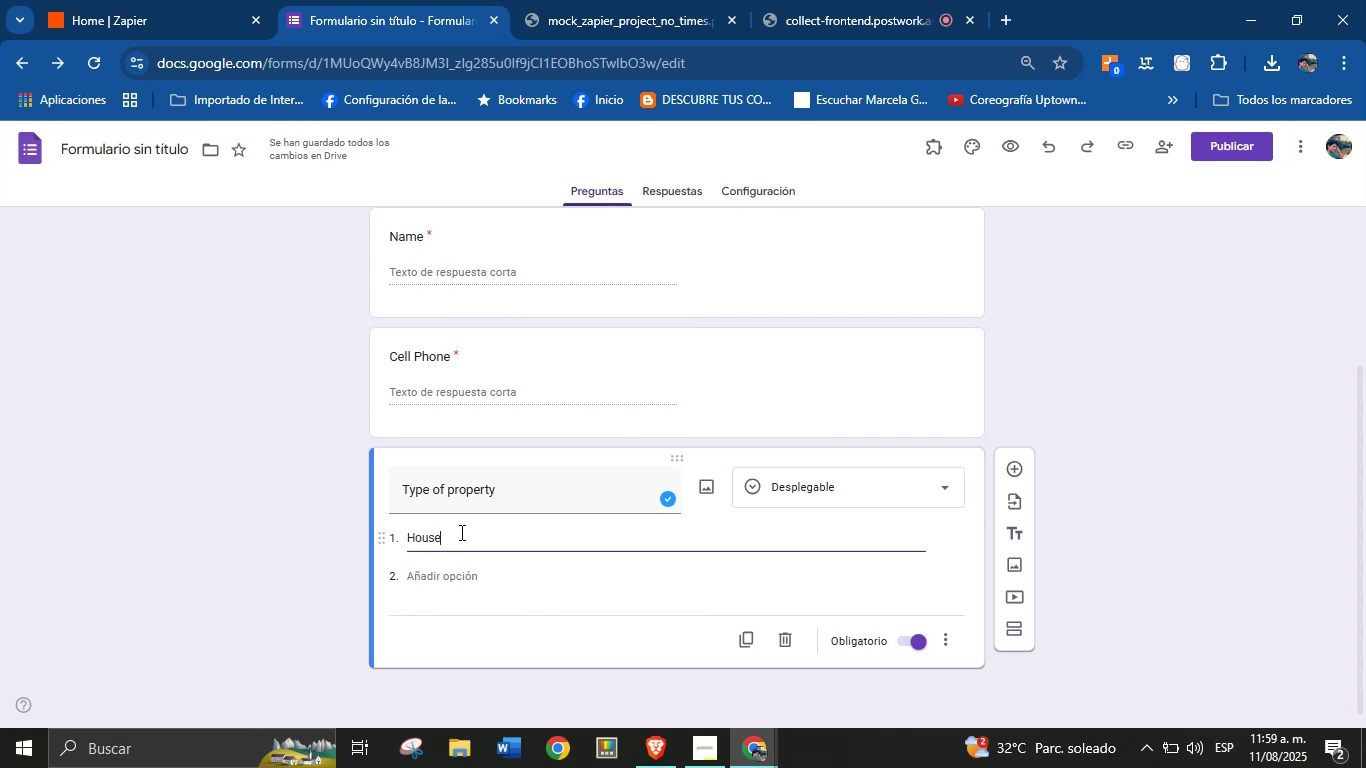 
key(Enter)
 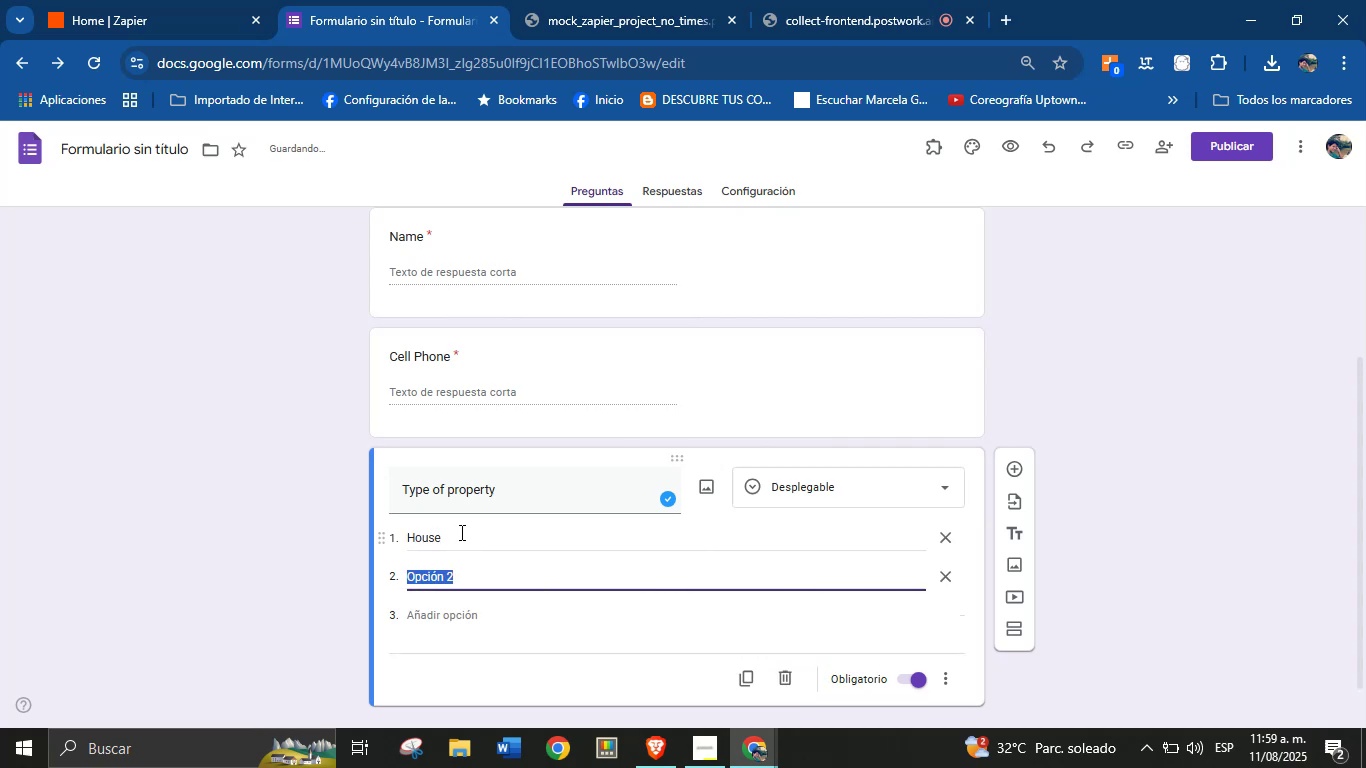 
type(Building)
 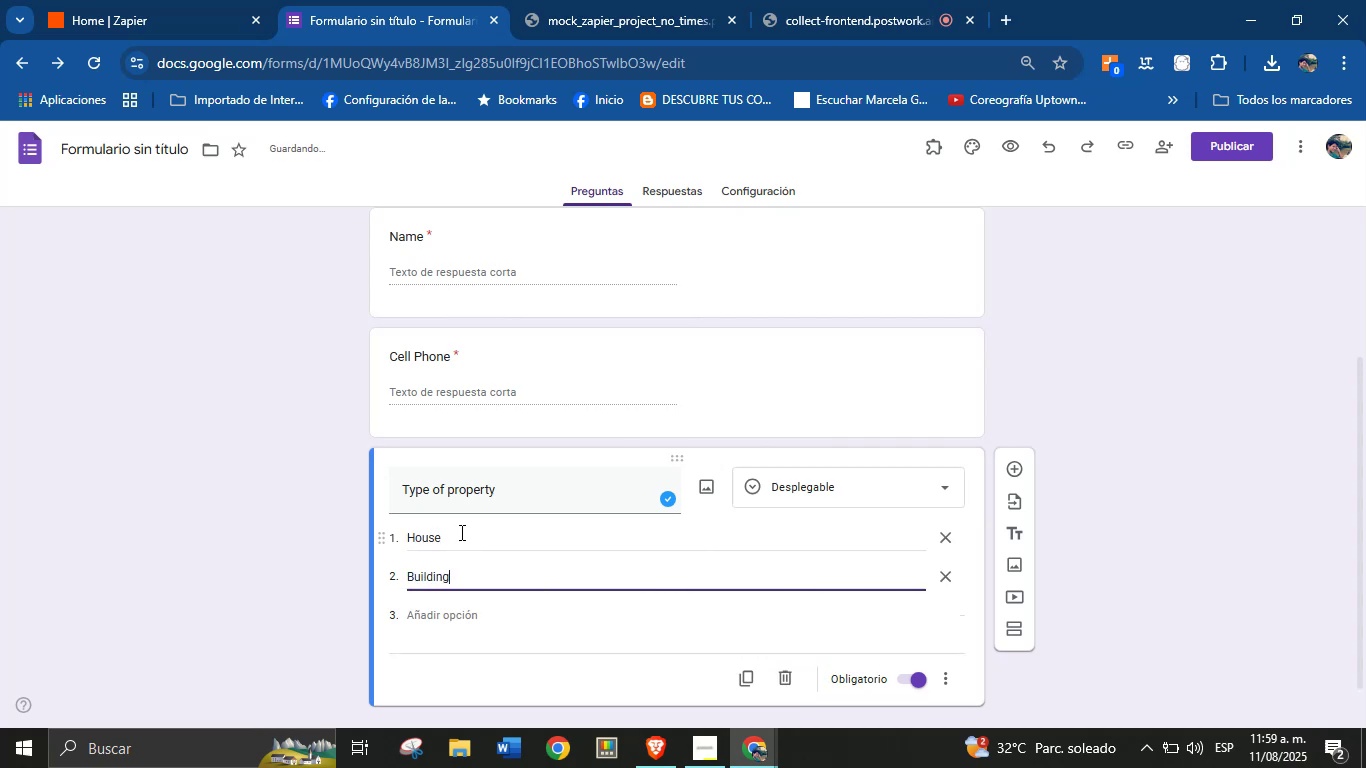 
key(Enter)
 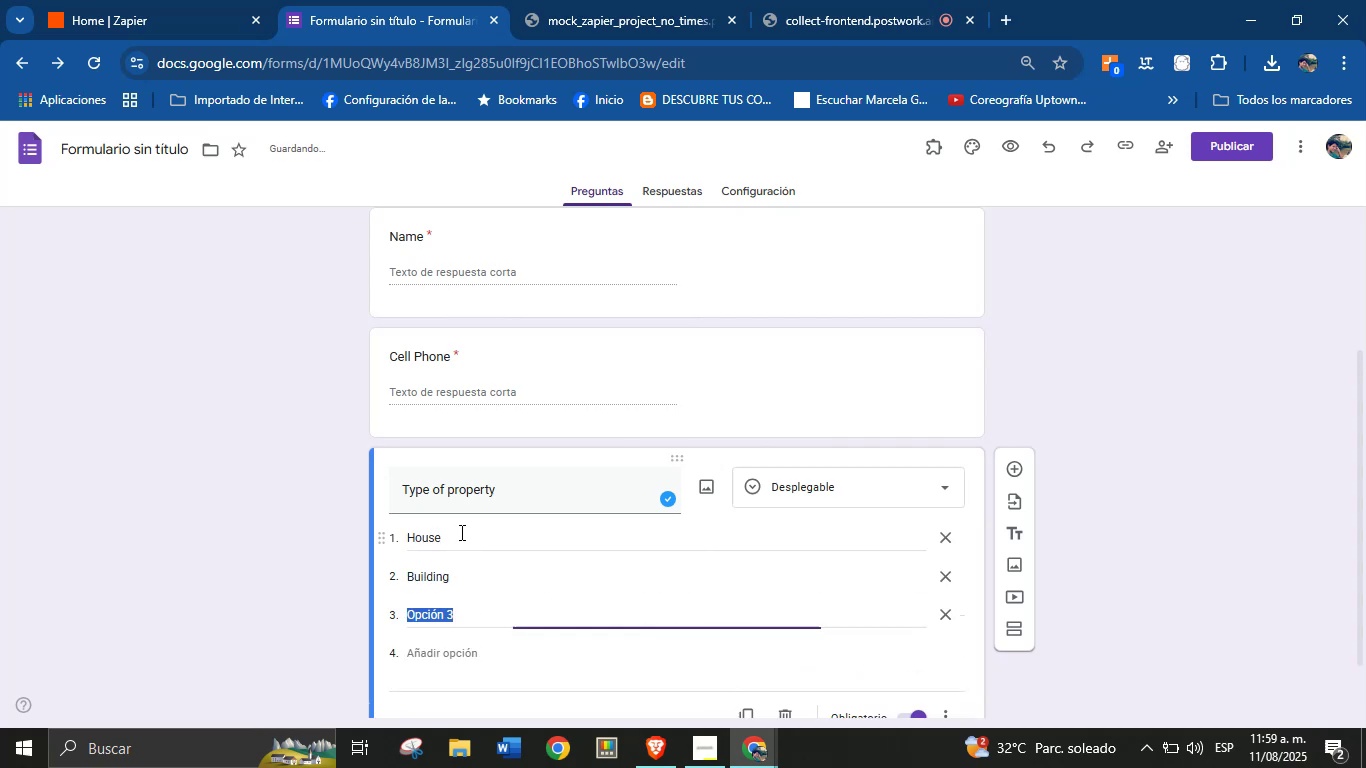 
type(Lot)
 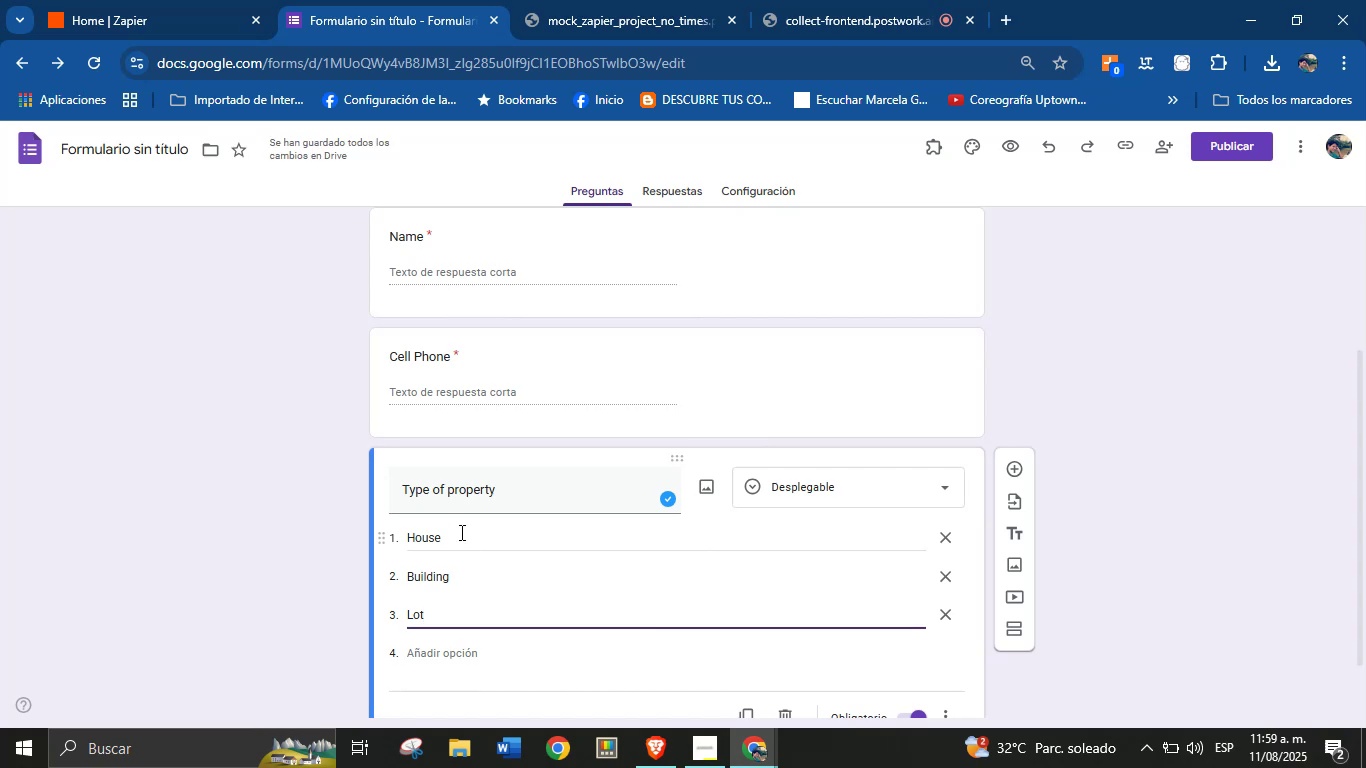 
wait(7.99)
 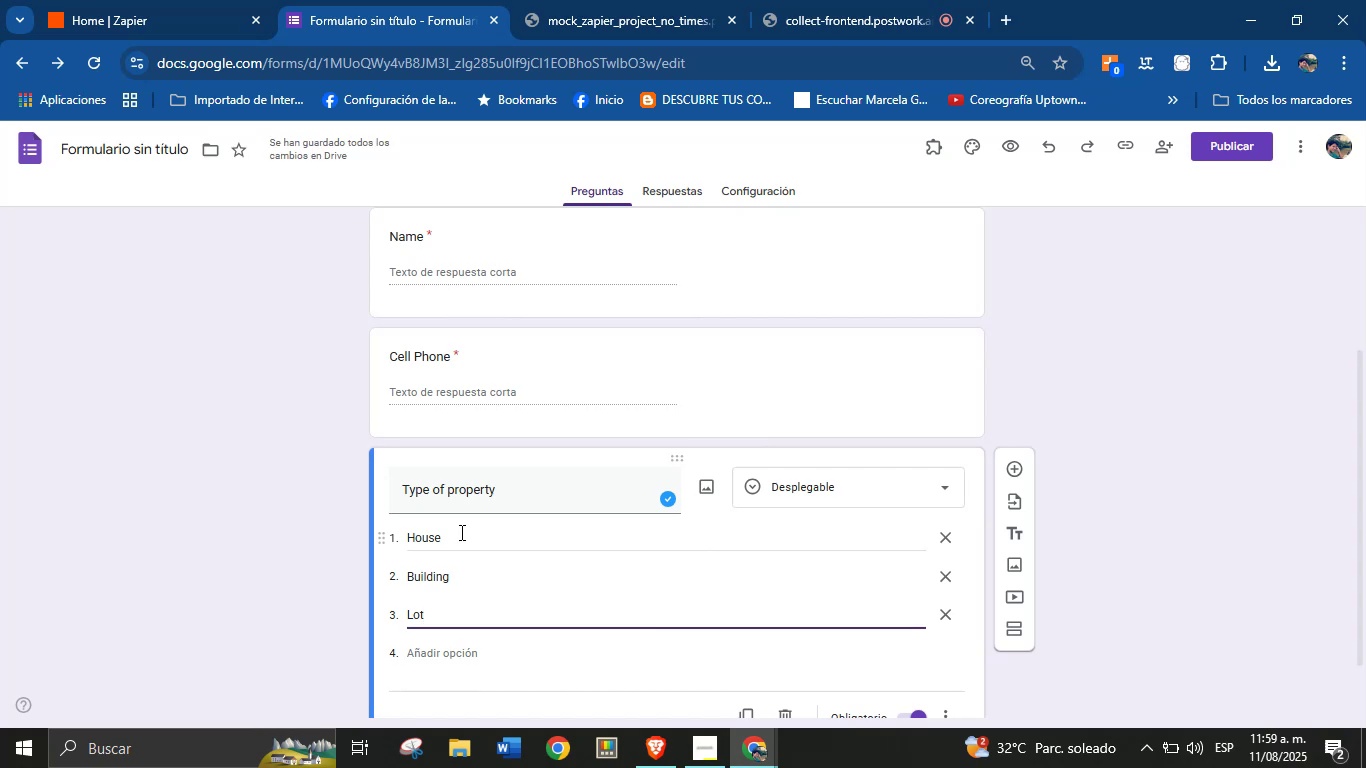 
key(Enter)
 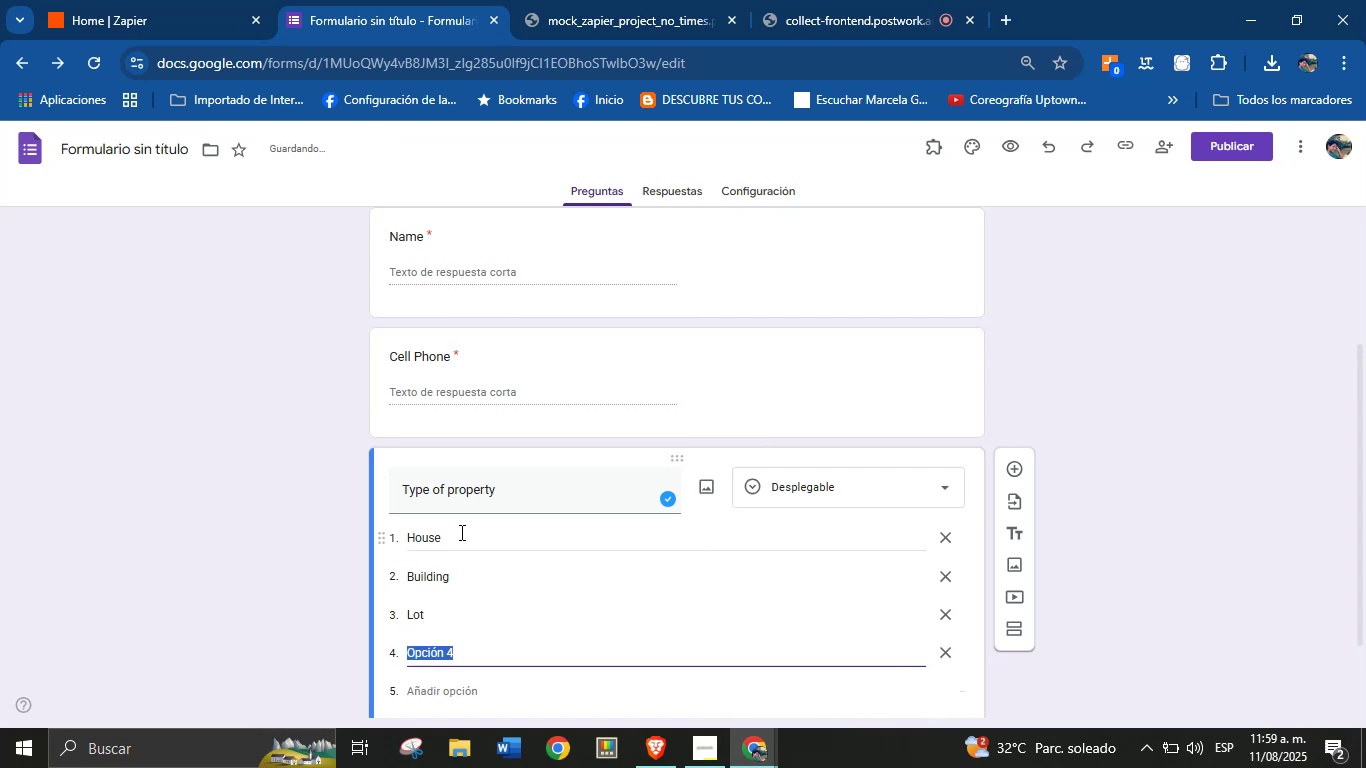 
type(Apartment)
 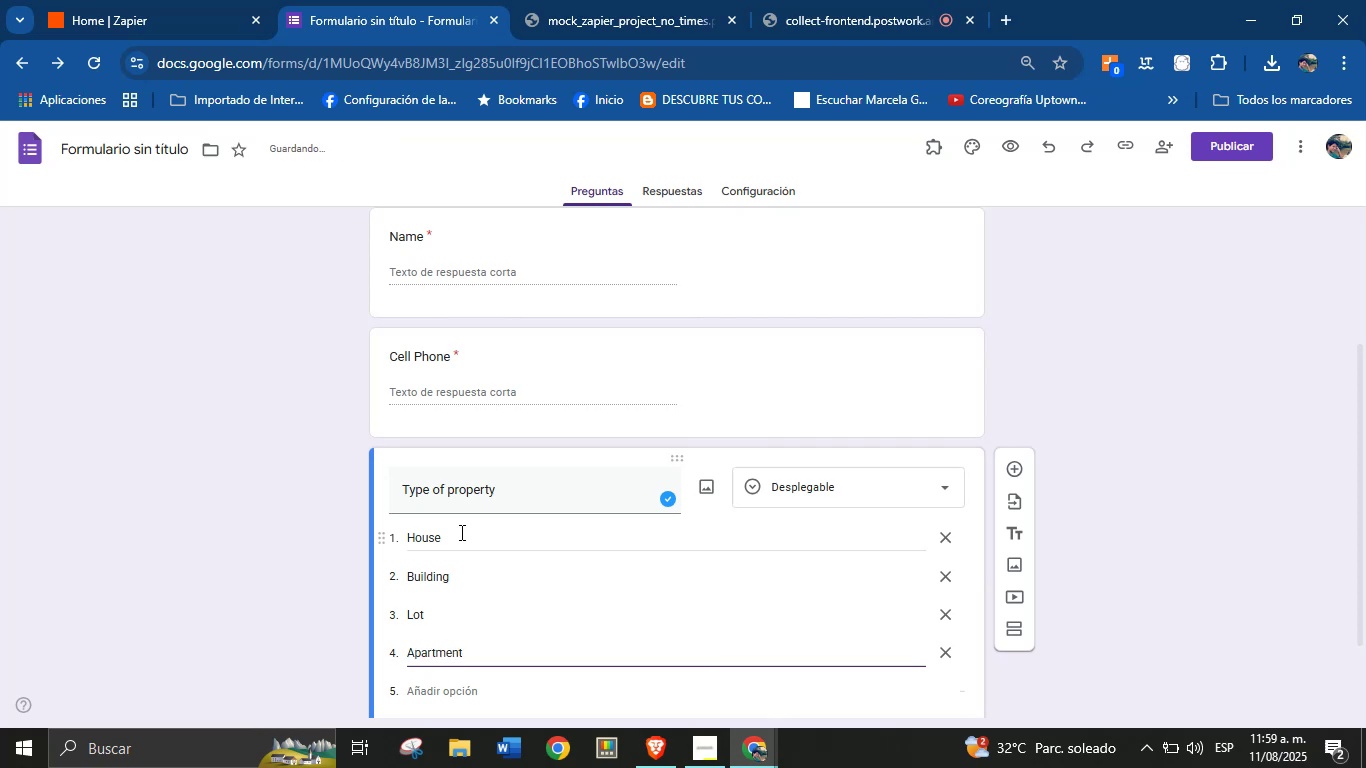 
scroll: coordinate [521, 434], scroll_direction: down, amount: 1.0
 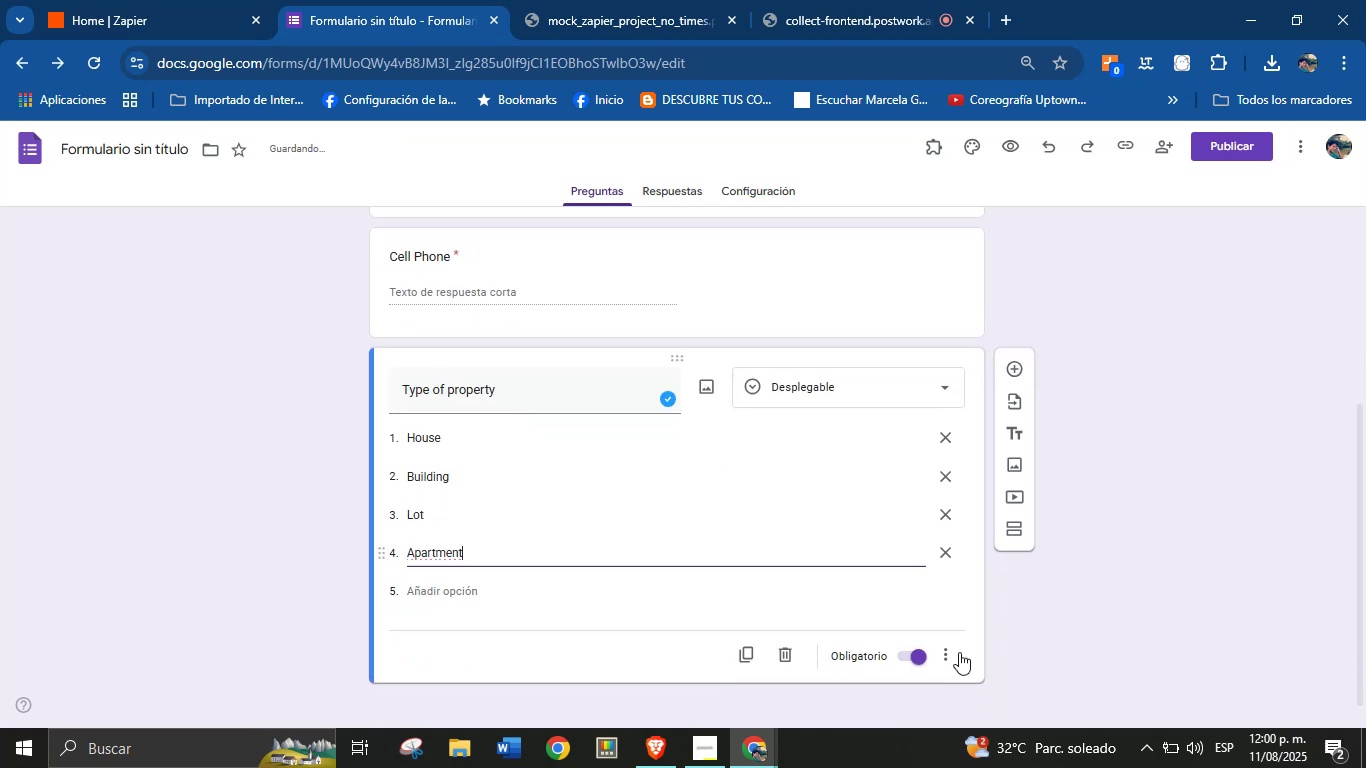 
left_click([1023, 614])
 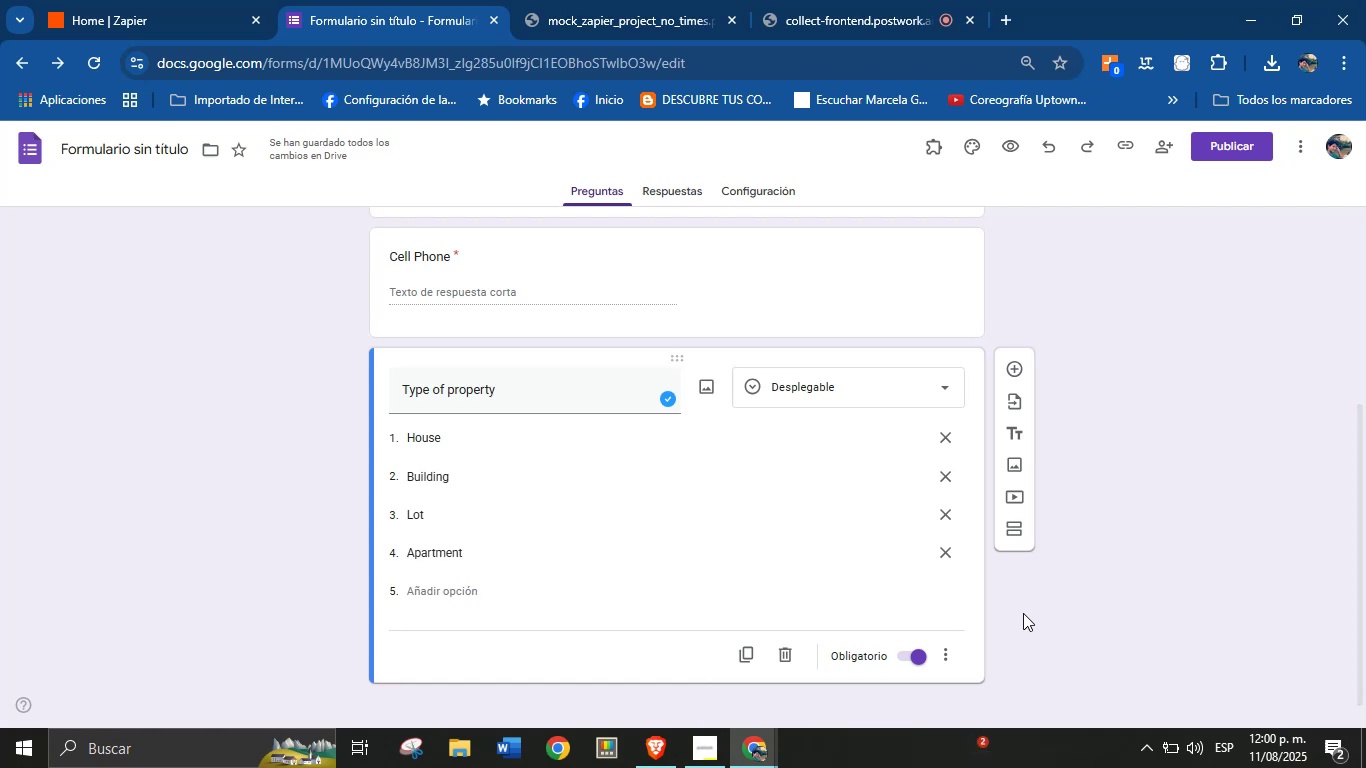 
wait(14.15)
 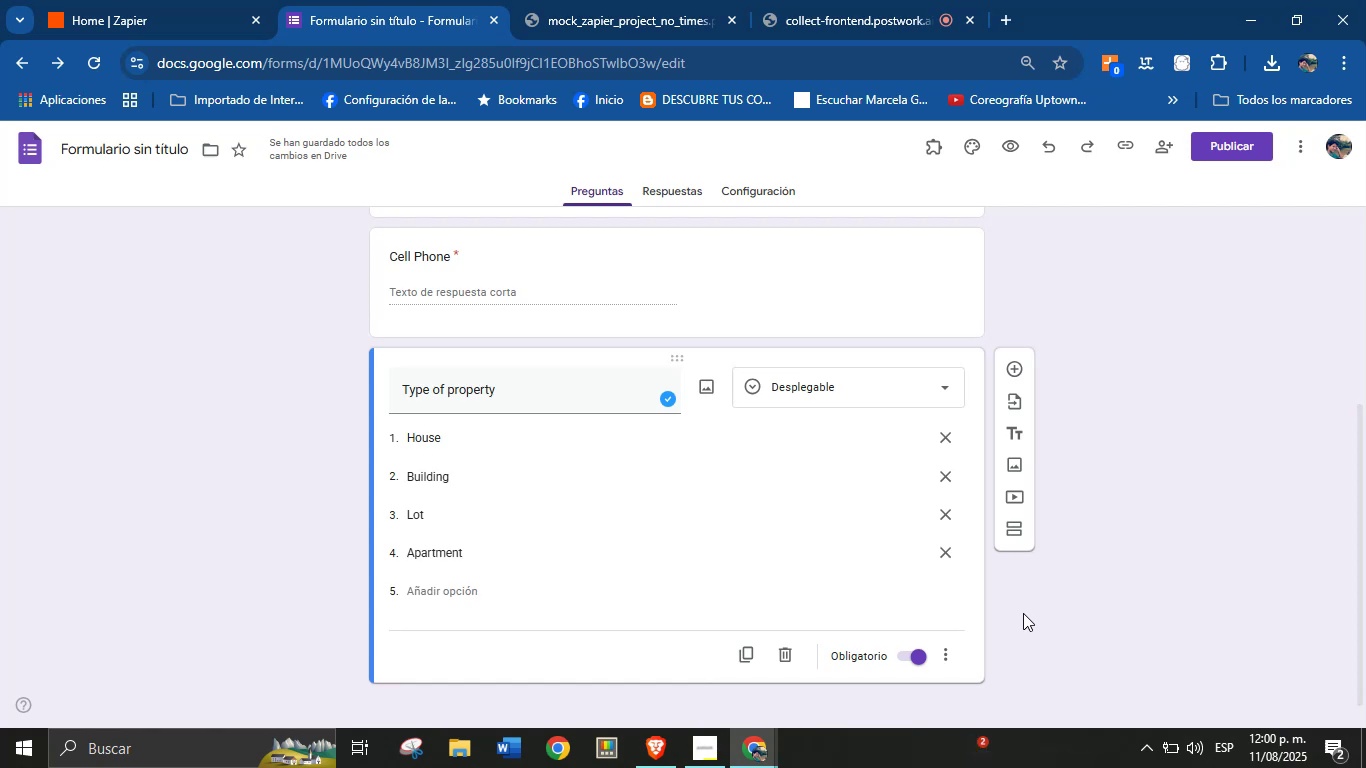 
type(Bd)
key(Backspace)
type(udget)
 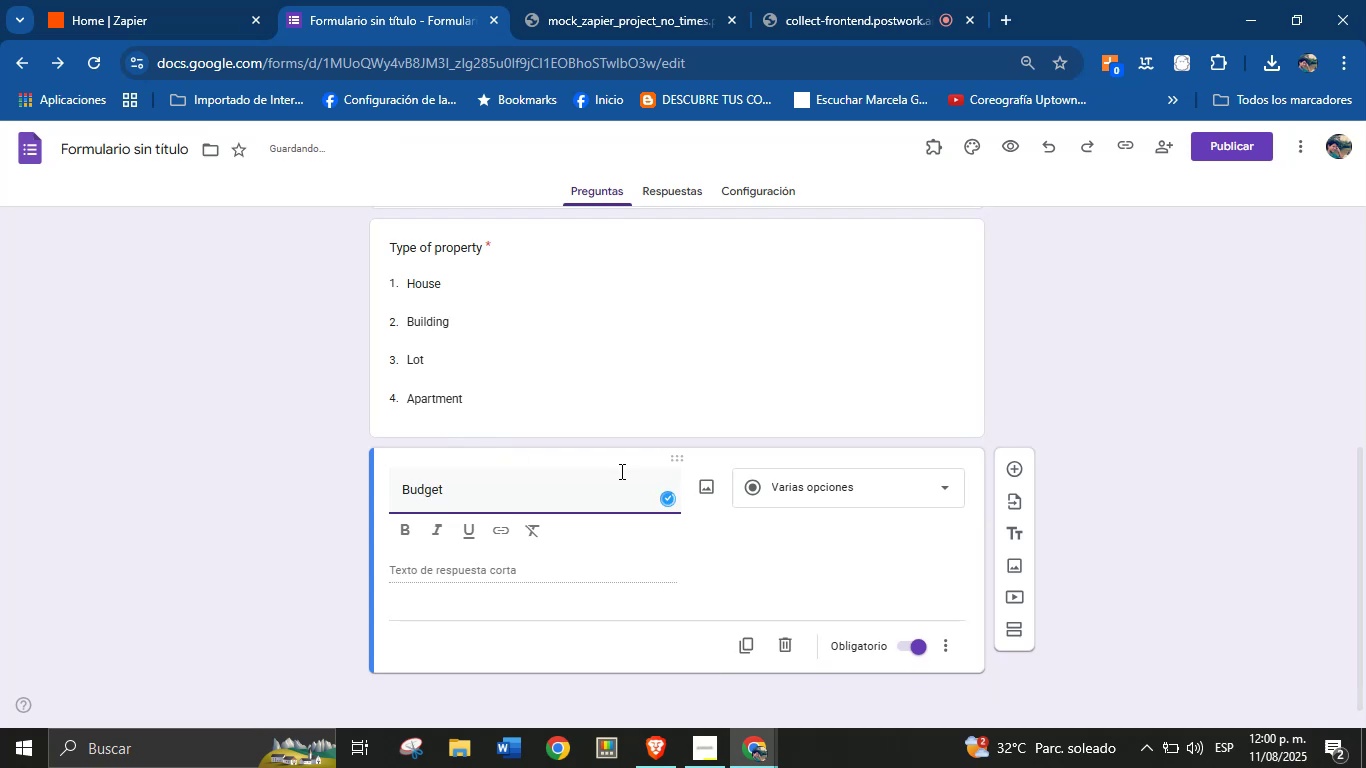 
left_click([811, 493])
 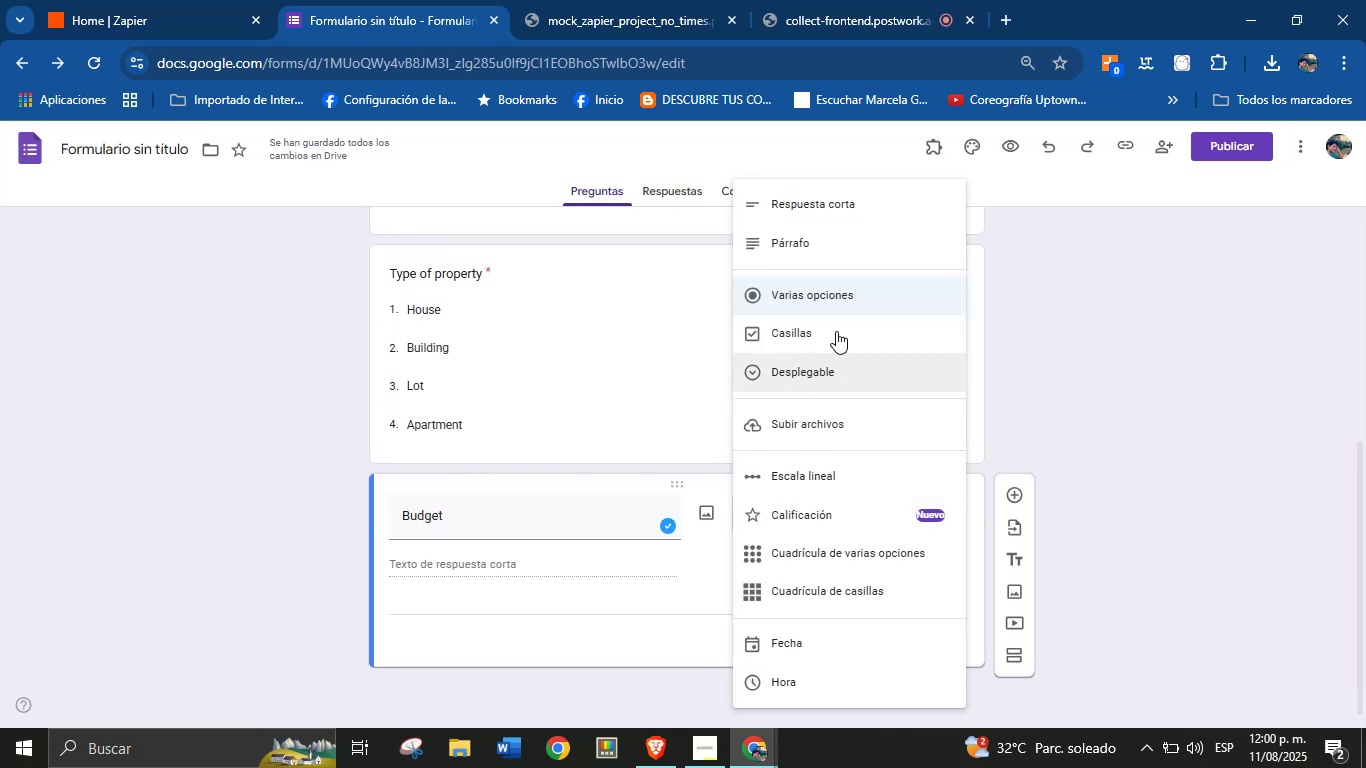 
scroll: coordinate [826, 523], scroll_direction: down, amount: 2.0
 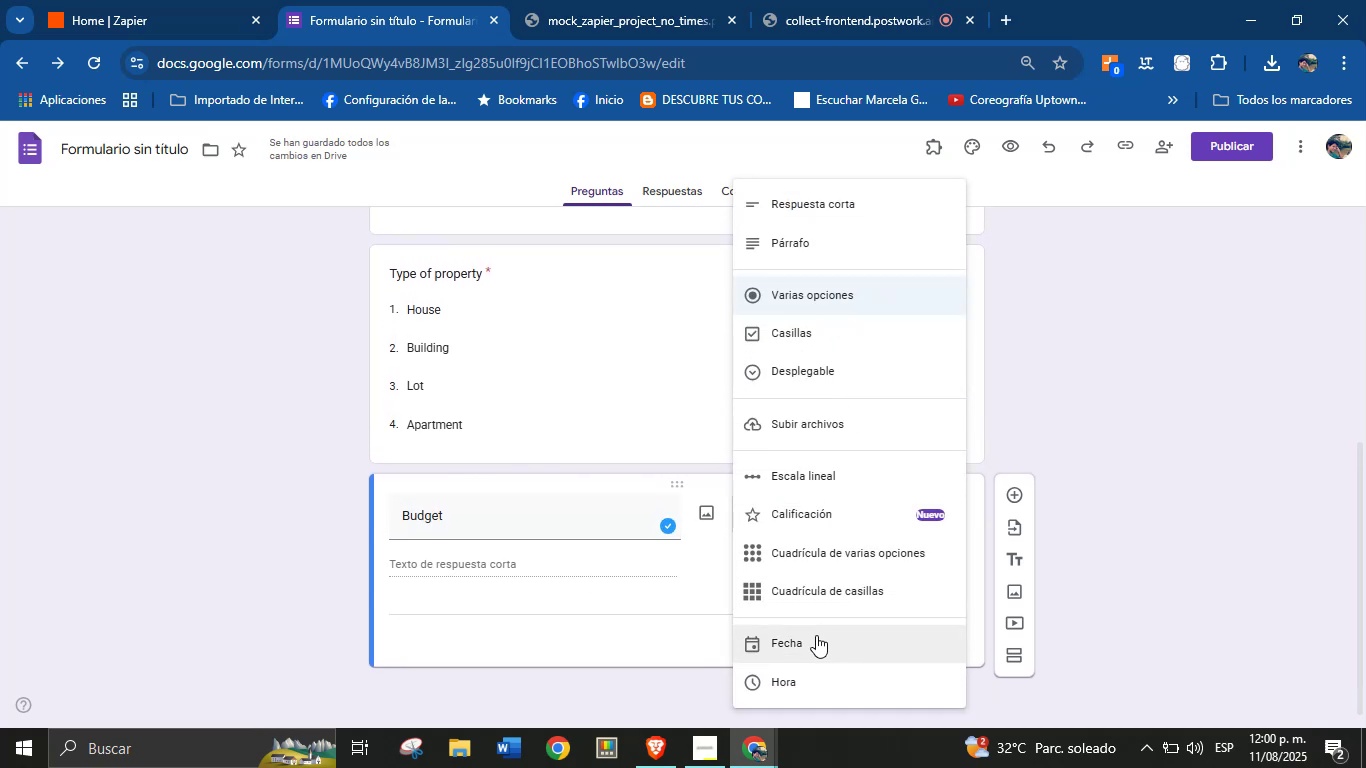 
scroll: coordinate [841, 483], scroll_direction: up, amount: 1.0
 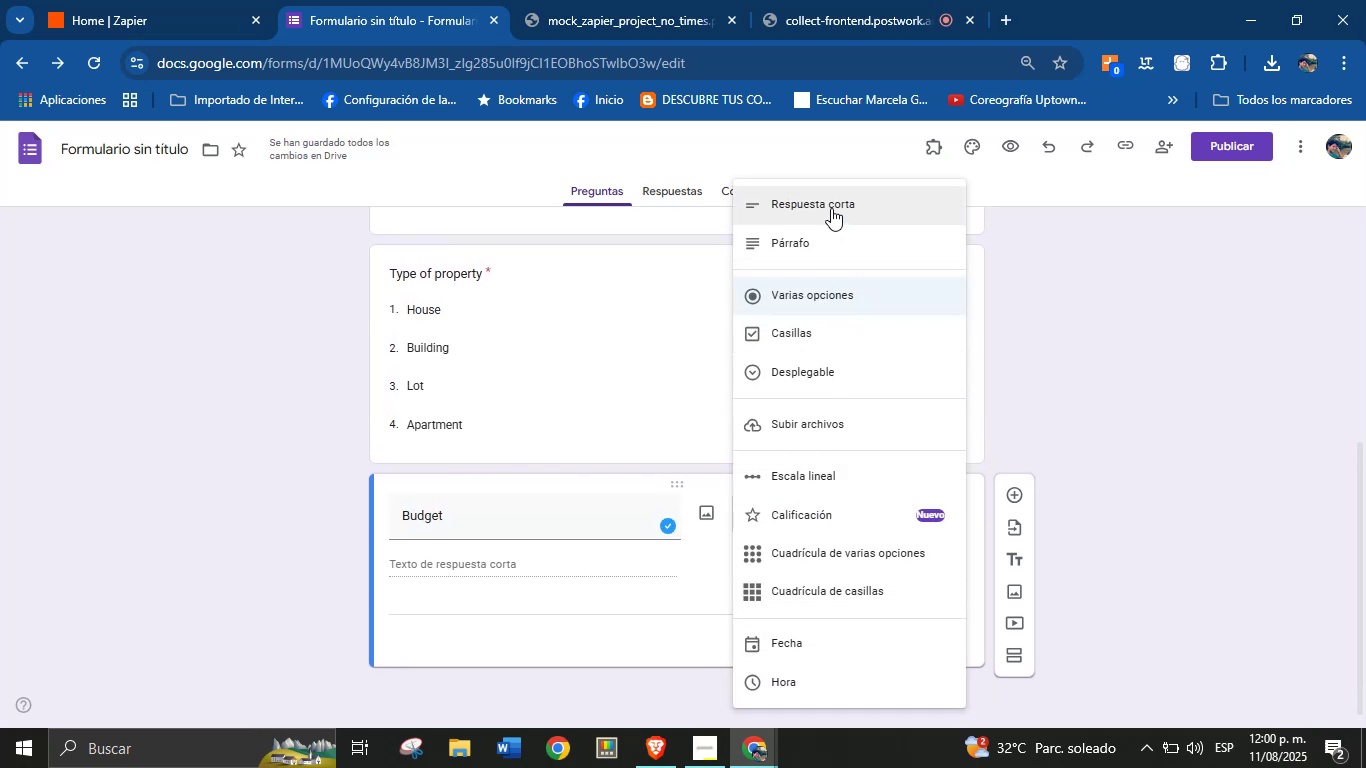 
left_click([831, 208])
 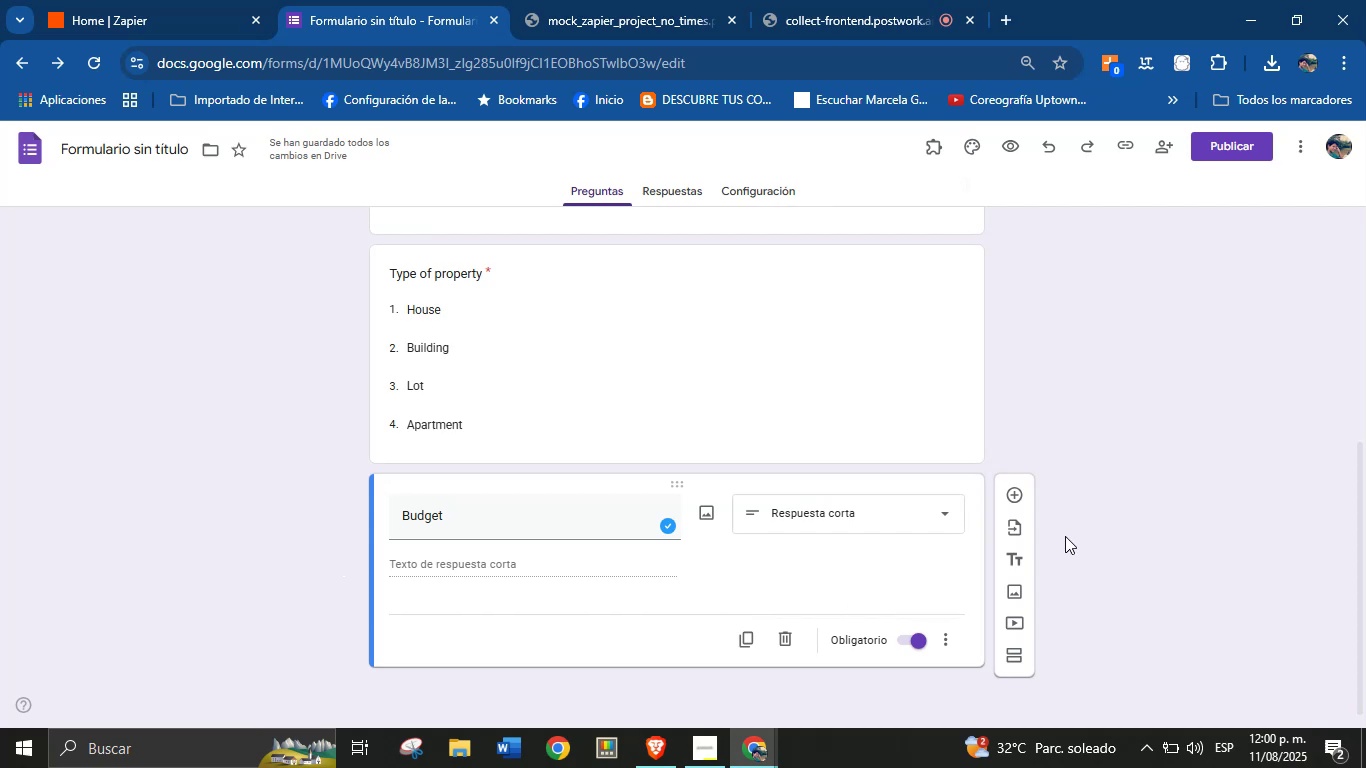 
left_click([1020, 497])
 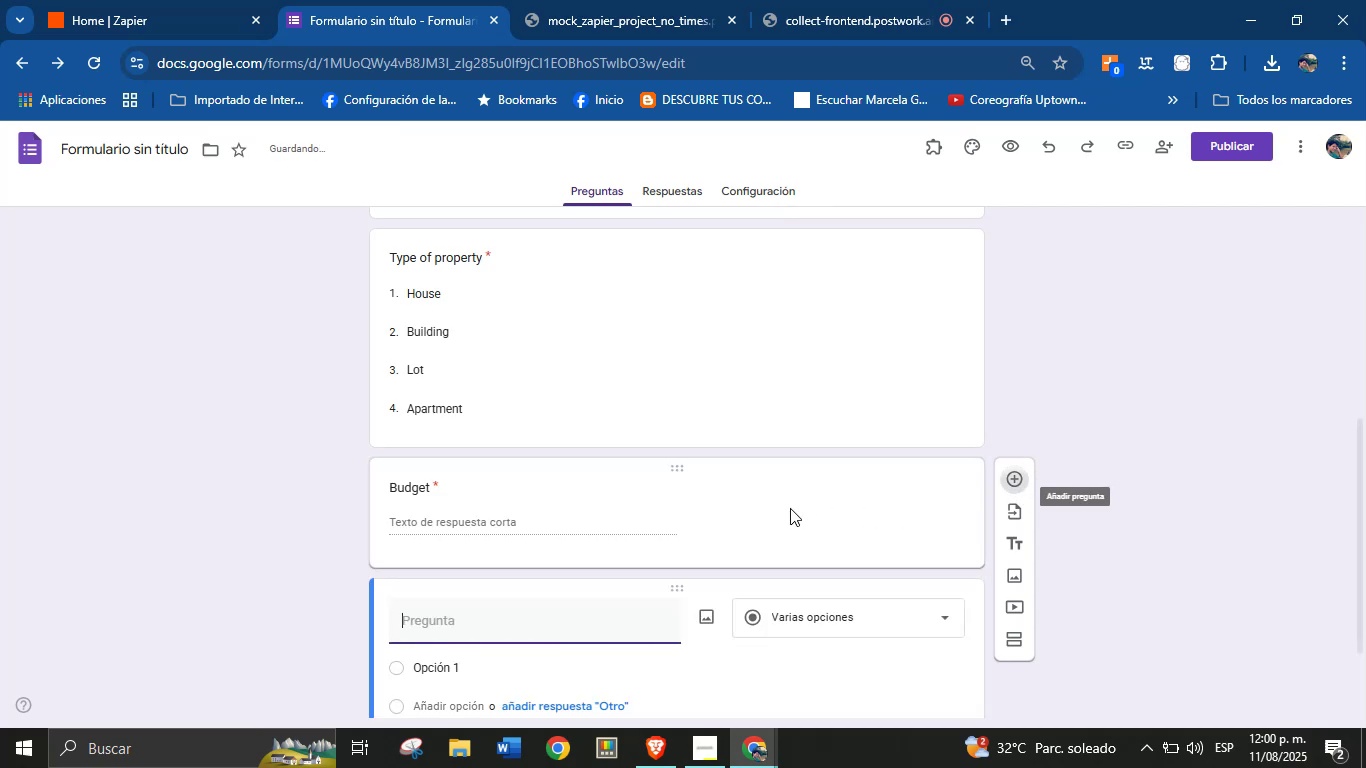 
scroll: coordinate [672, 487], scroll_direction: down, amount: 2.0
 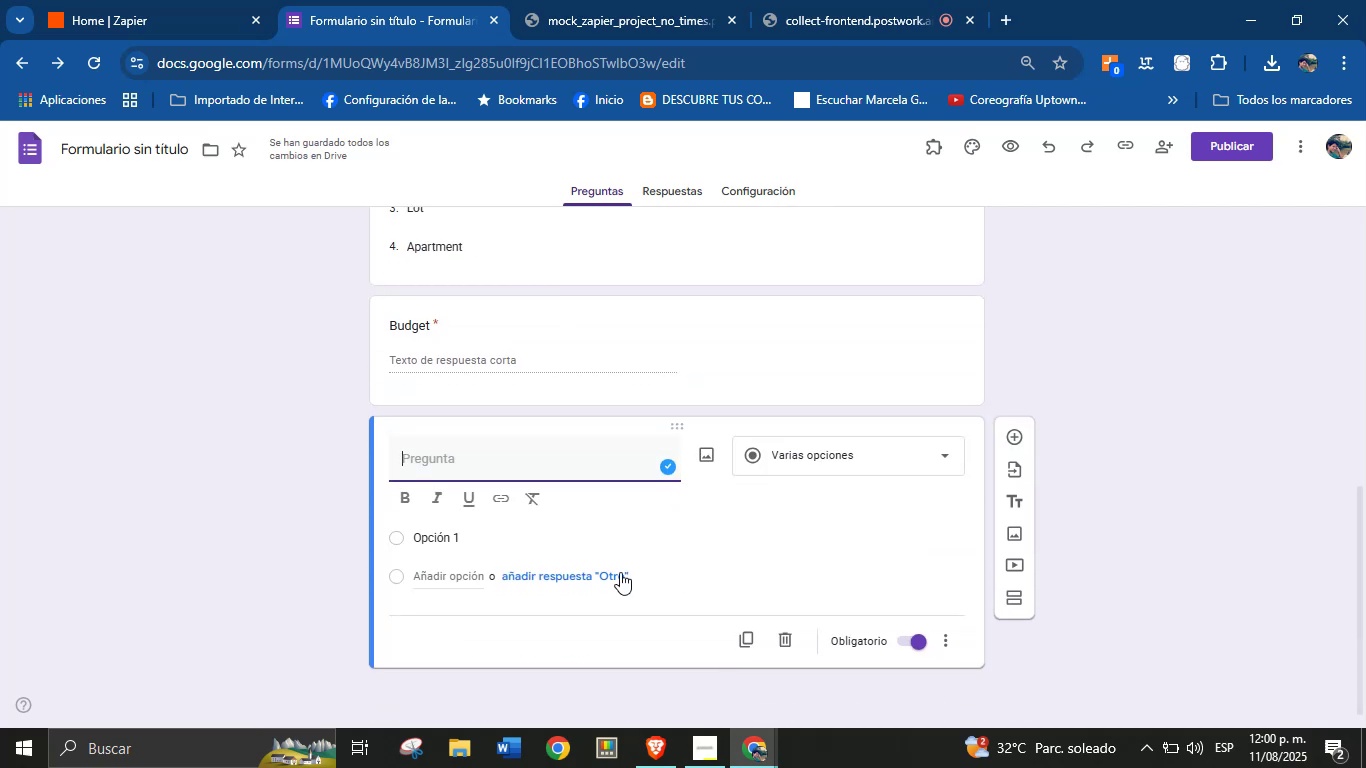 
type(City, neighborhood)
 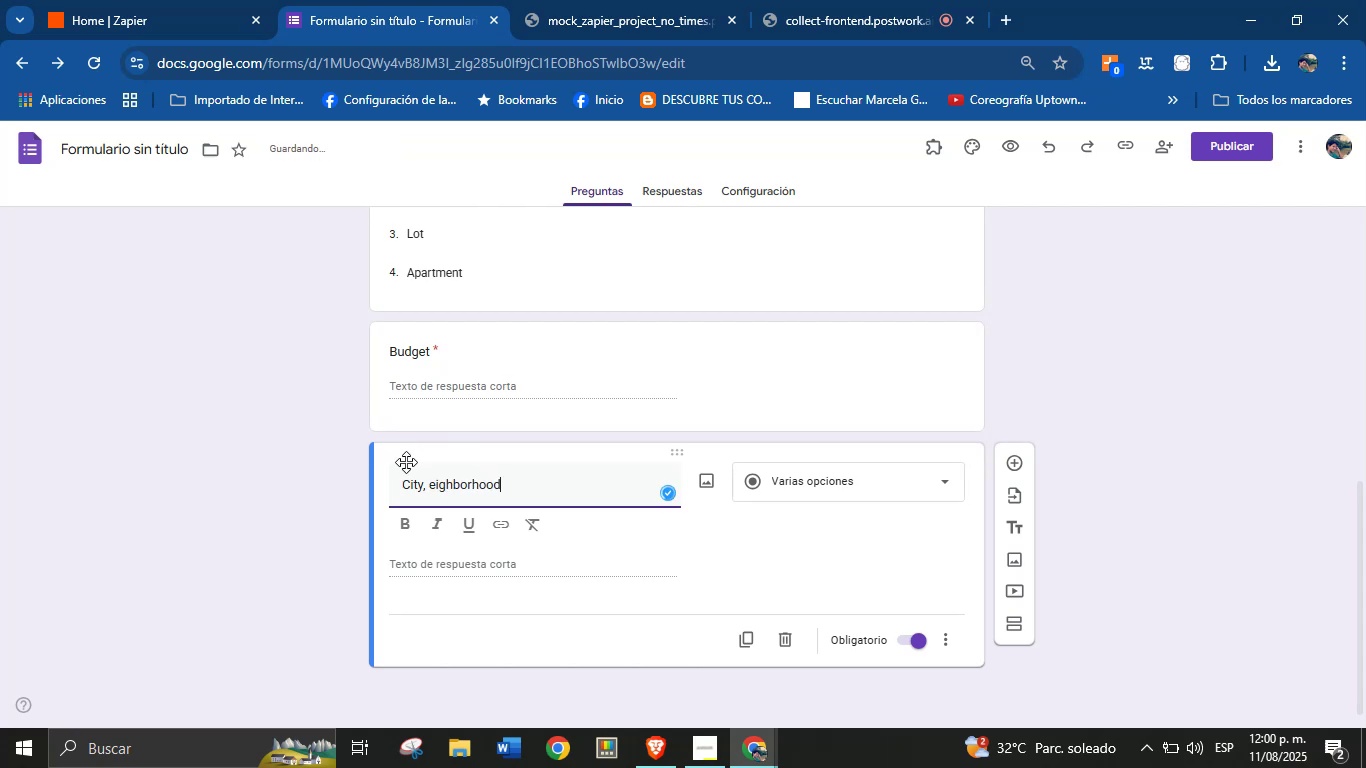 
left_click([429, 482])
 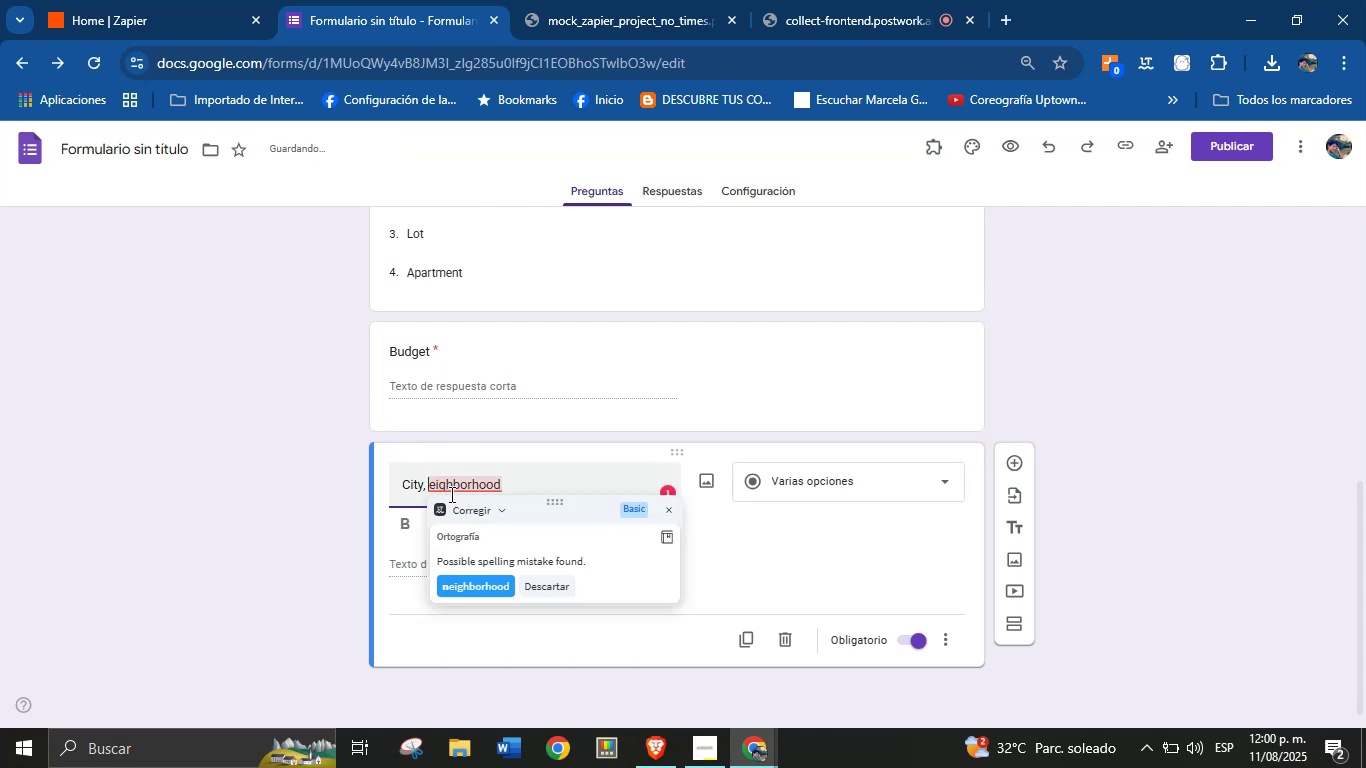 
key(N)
 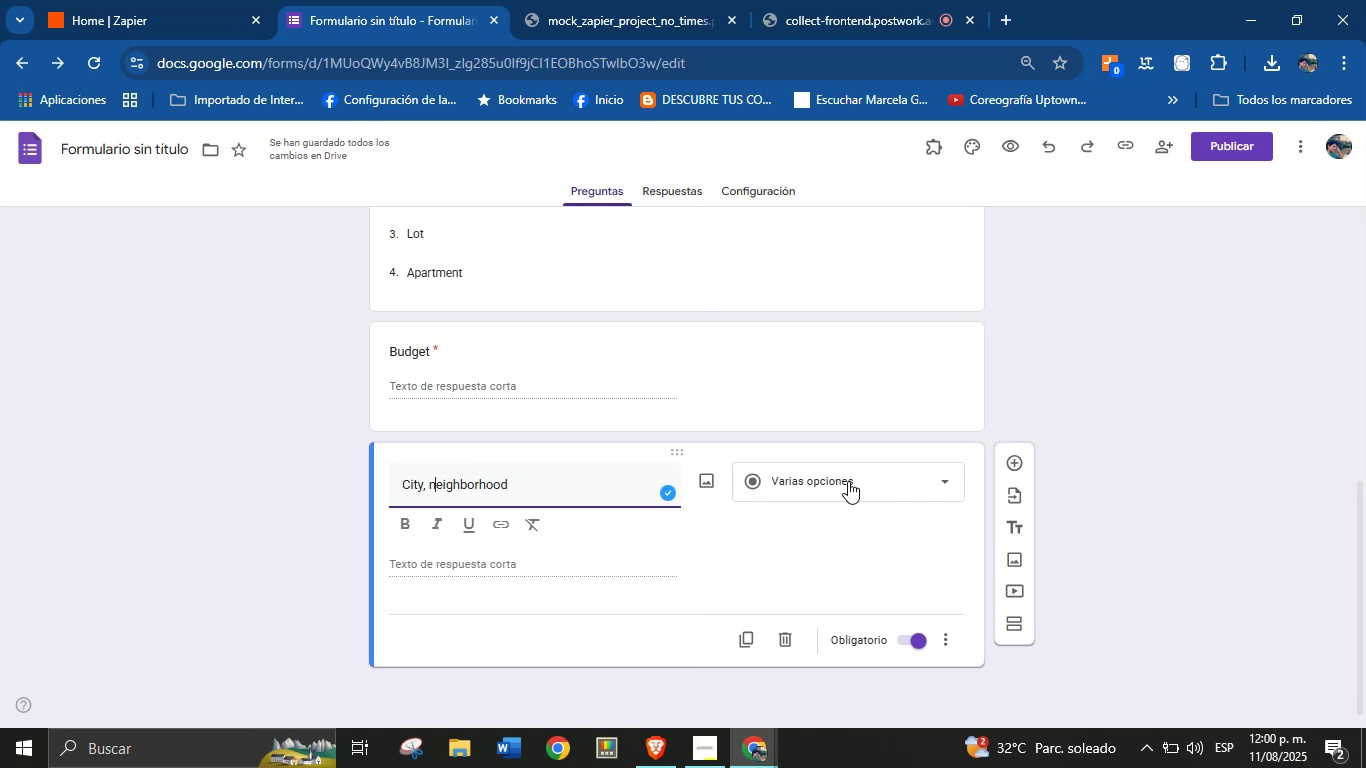 
wait(7.35)
 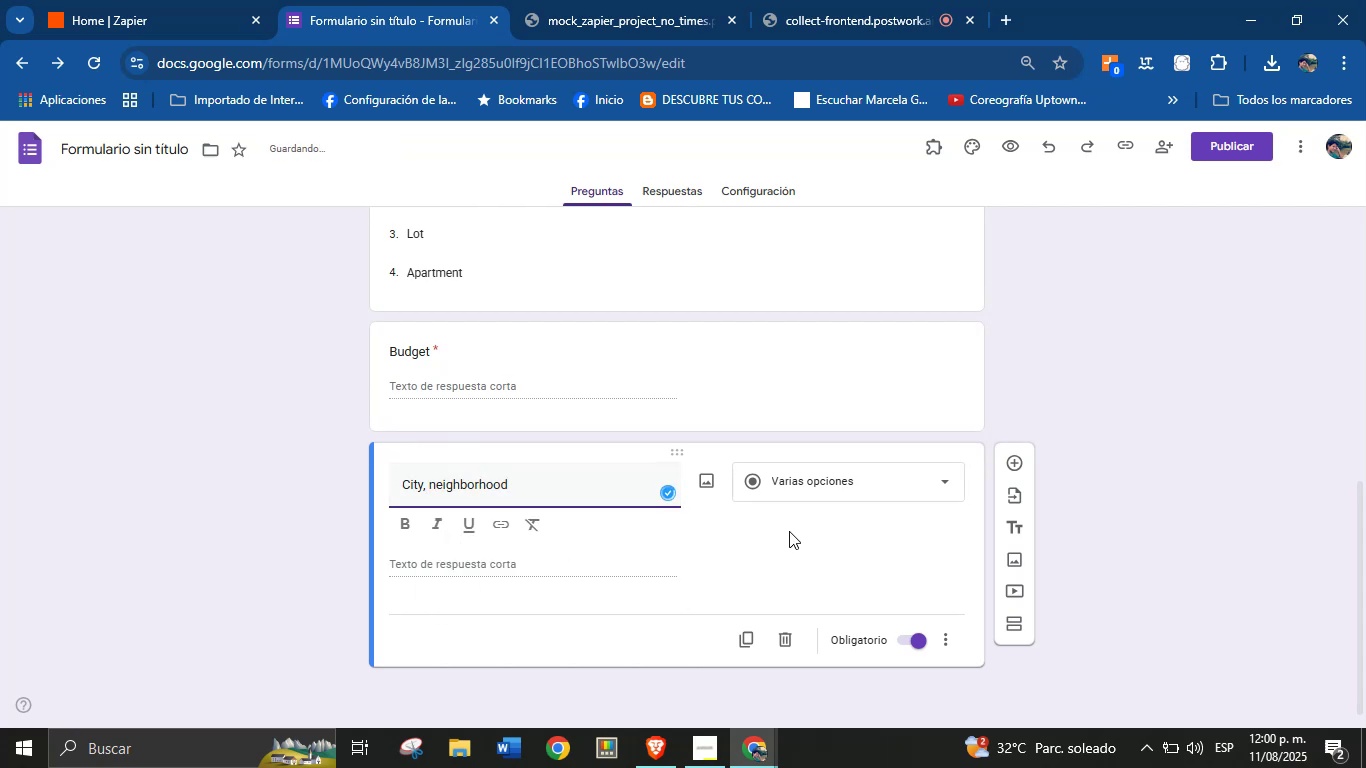 
left_click([846, 487])
 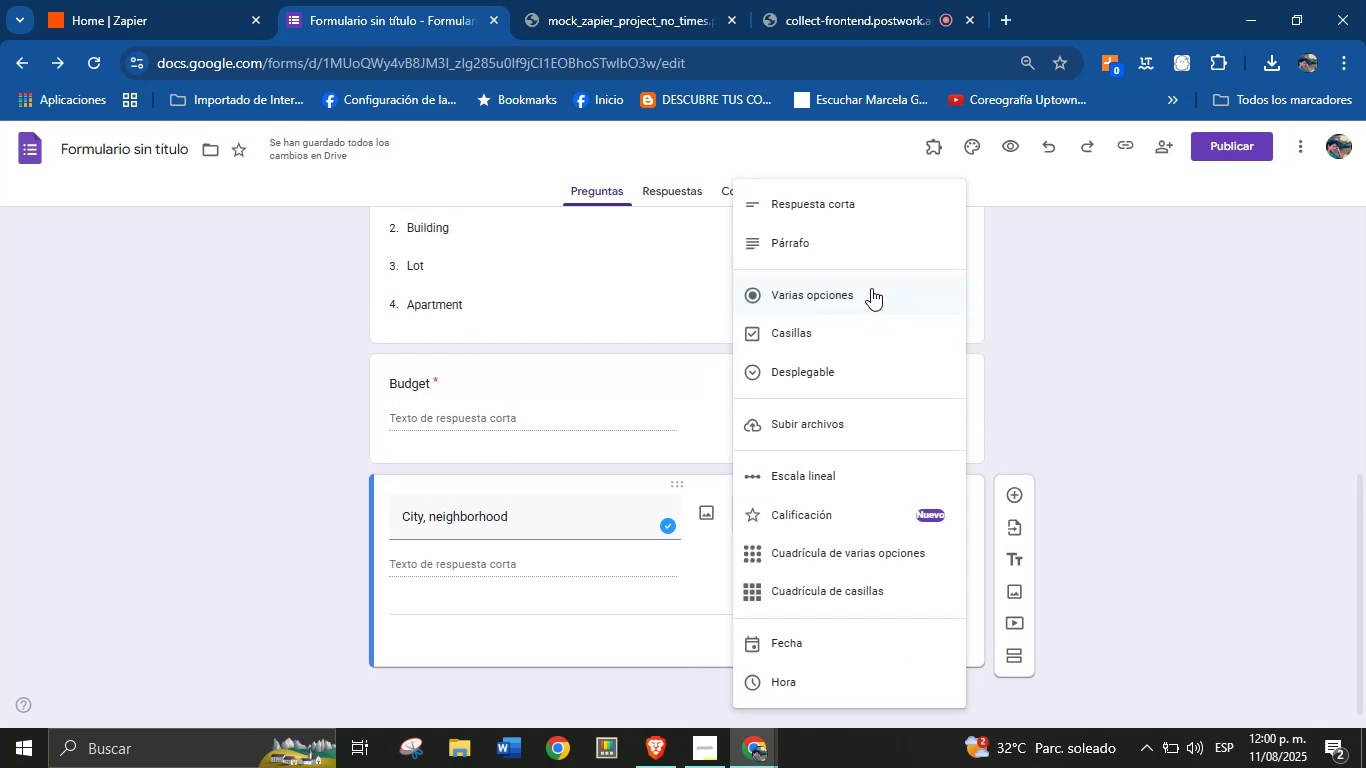 
scroll: coordinate [888, 536], scroll_direction: down, amount: 3.0
 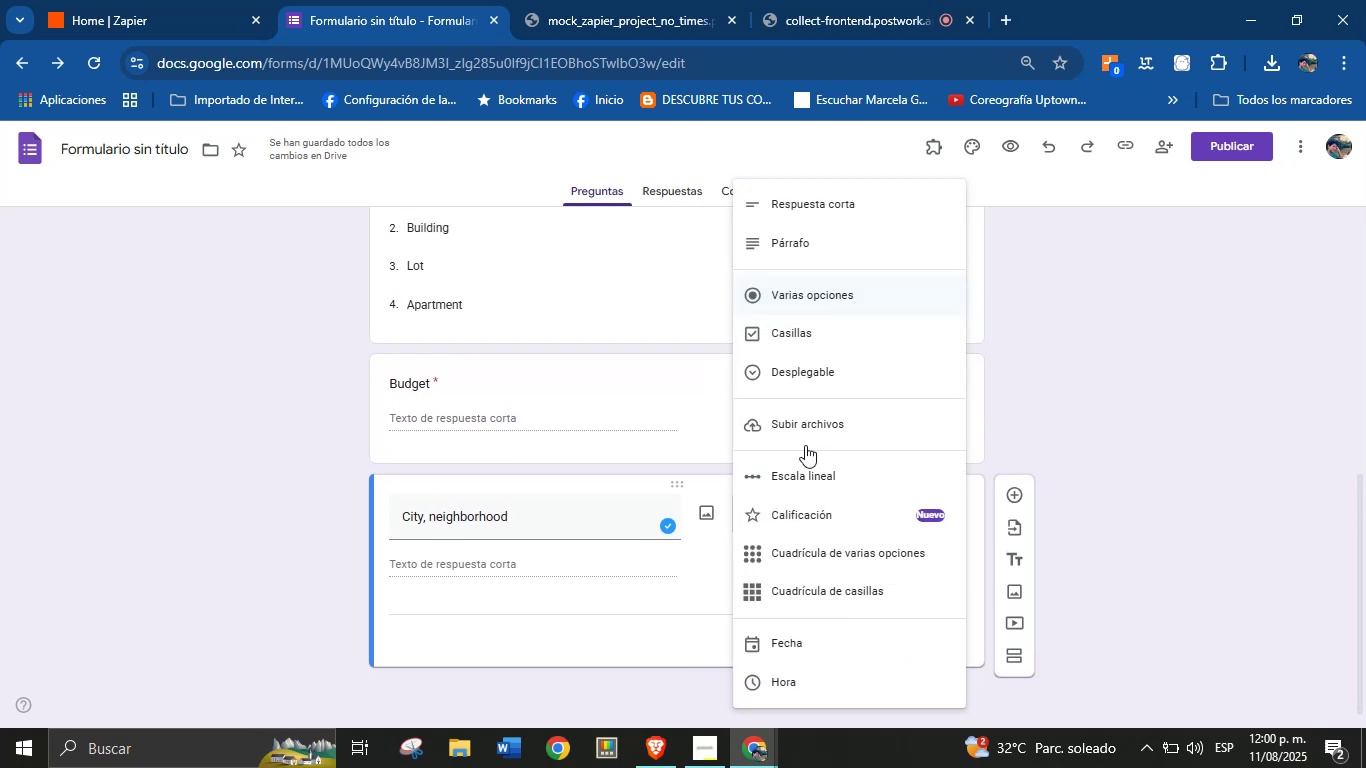 
left_click([675, 623])
 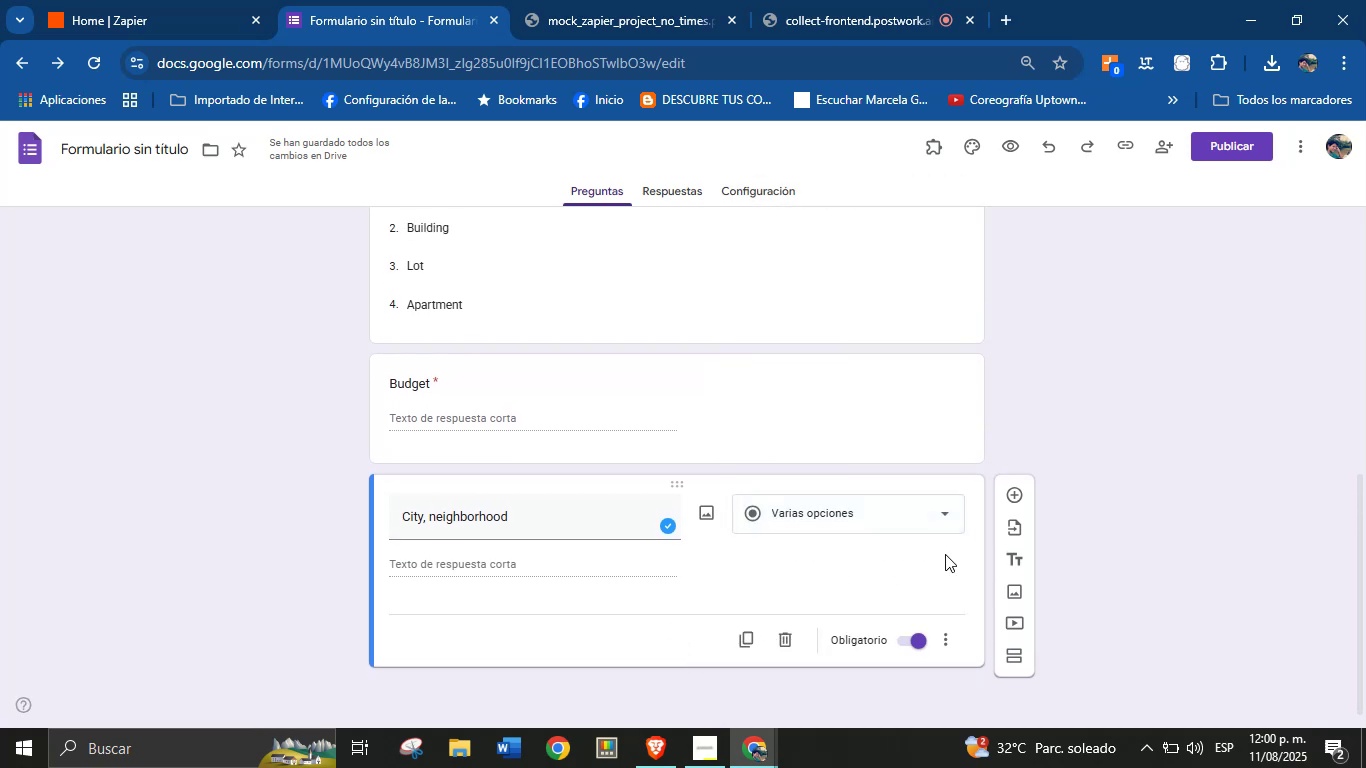 
scroll: coordinate [681, 474], scroll_direction: none, amount: 0.0
 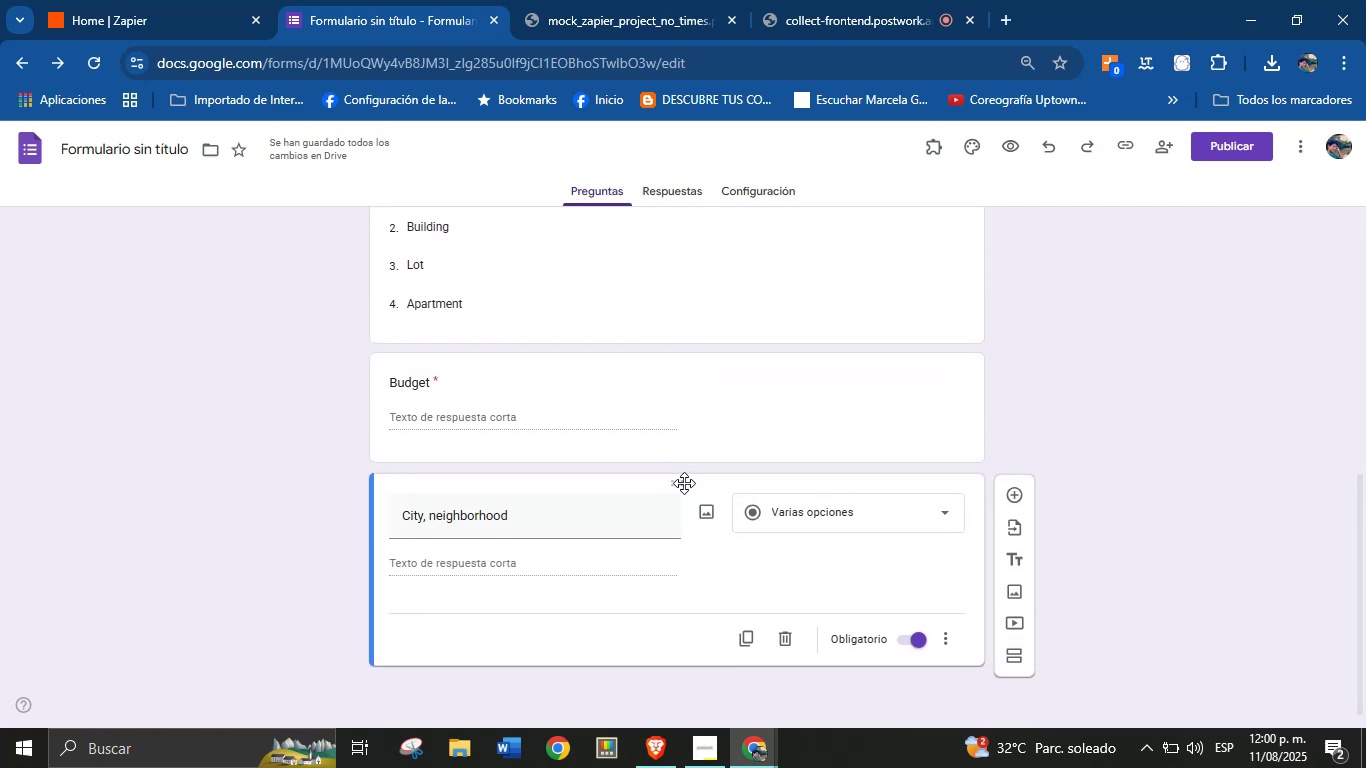 
scroll: coordinate [684, 484], scroll_direction: up, amount: 8.0
 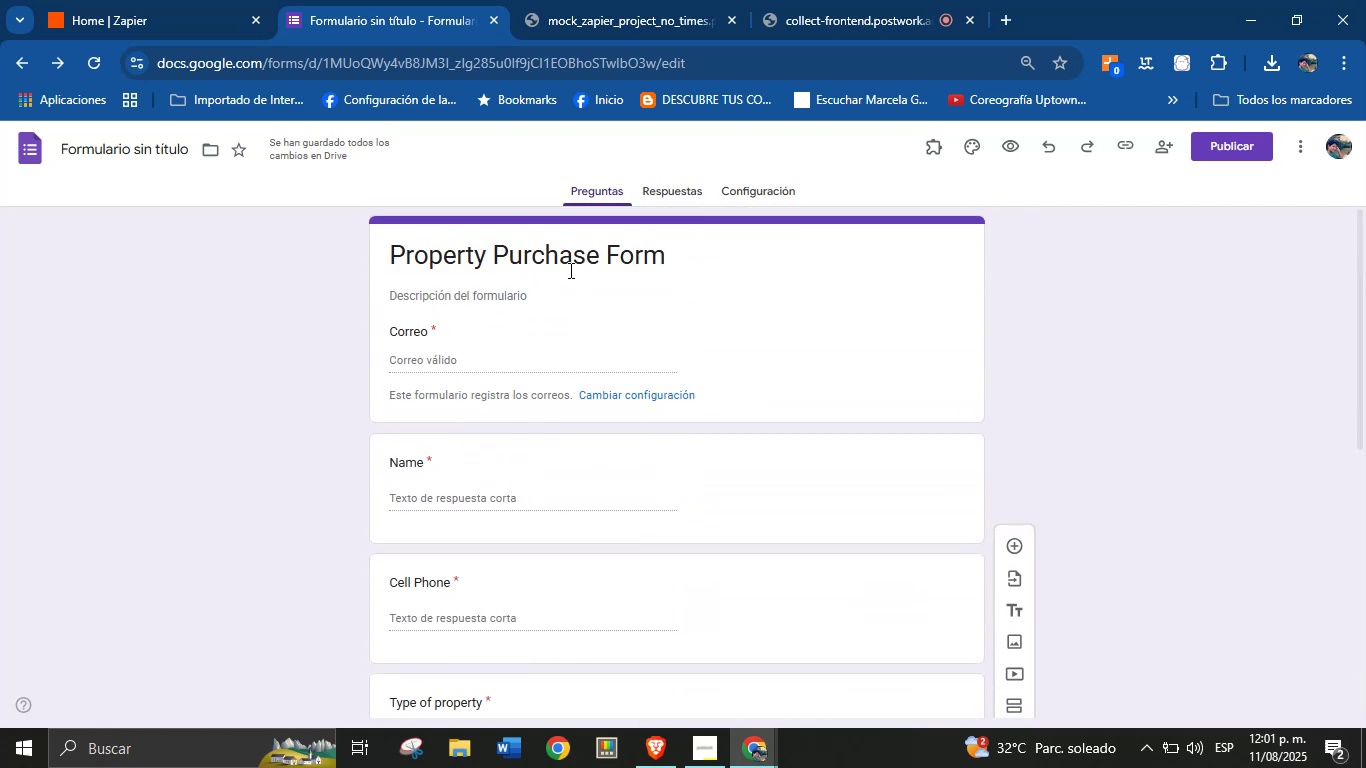 
scroll: coordinate [551, 412], scroll_direction: down, amount: 4.0
 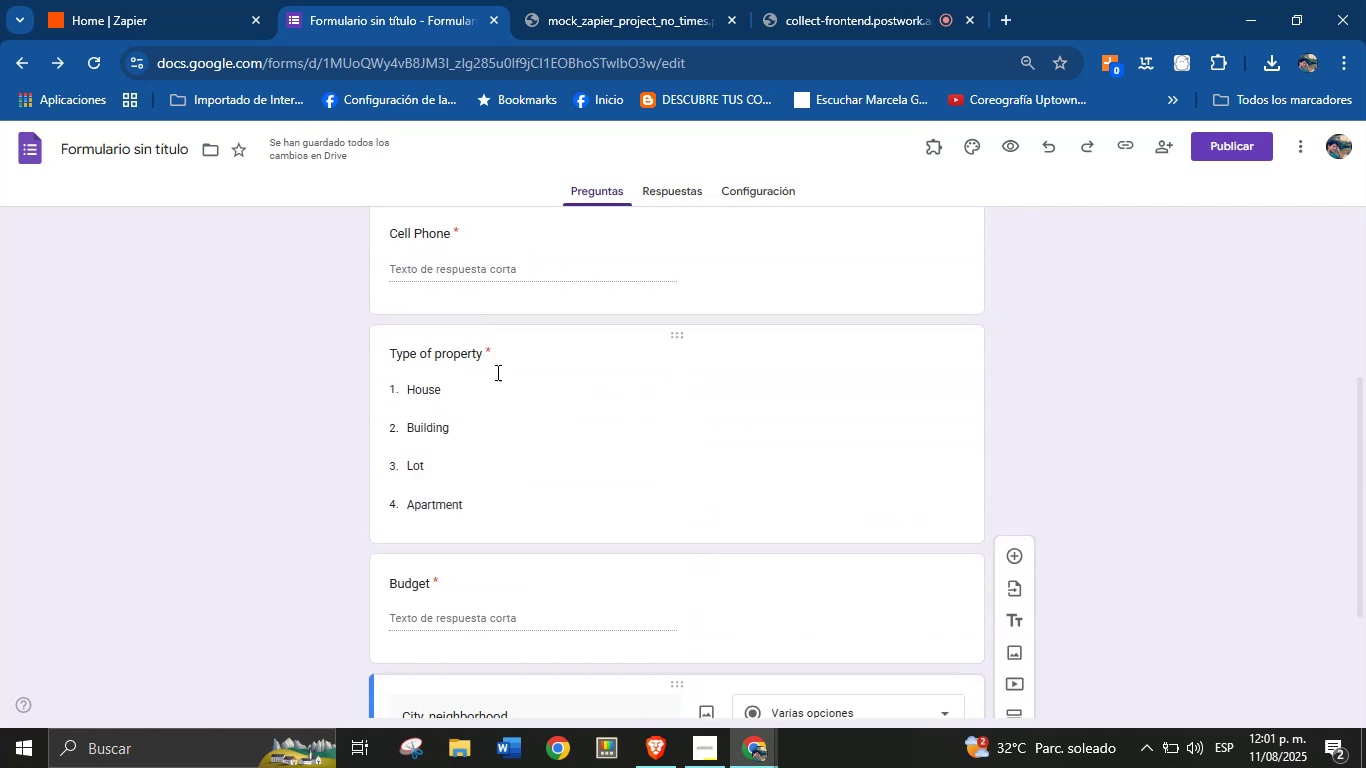 
scroll: coordinate [351, 317], scroll_direction: up, amount: 2.0
 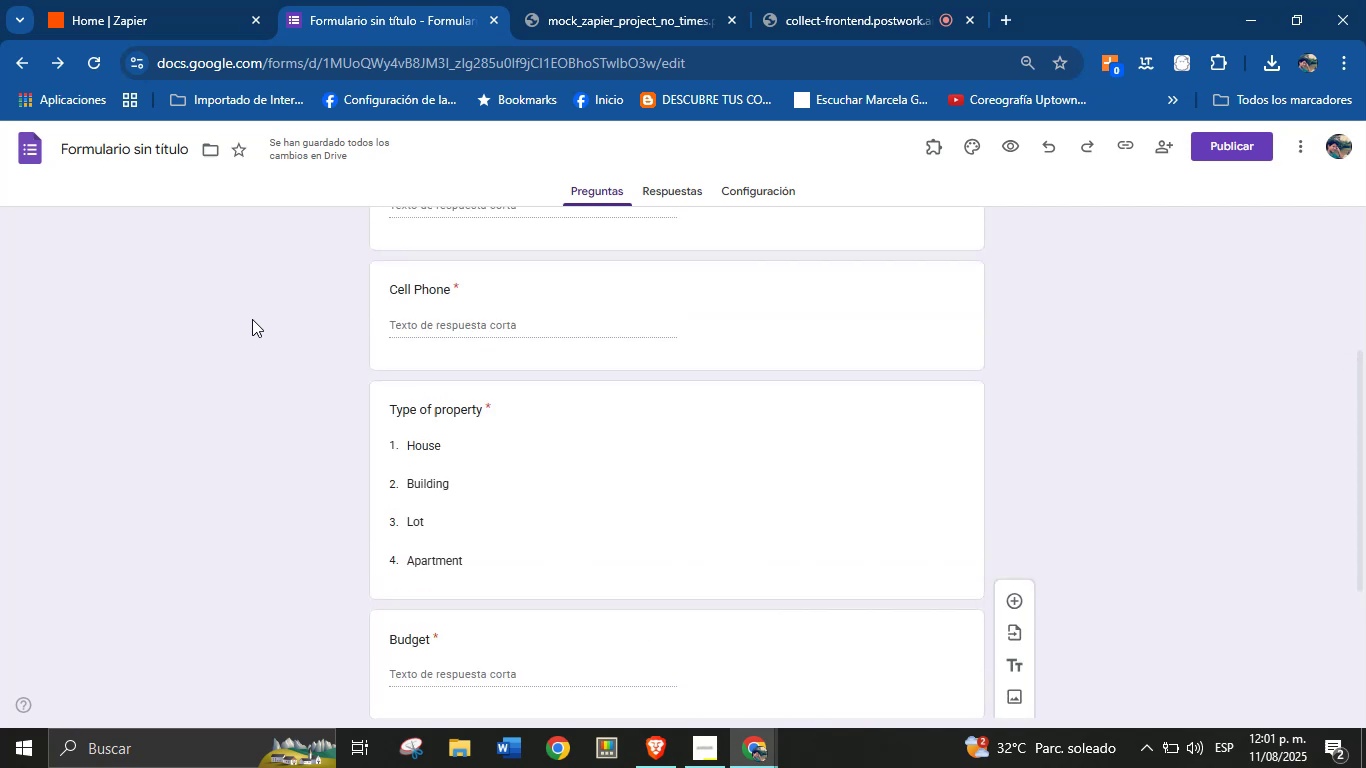 
left_click([252, 319])
 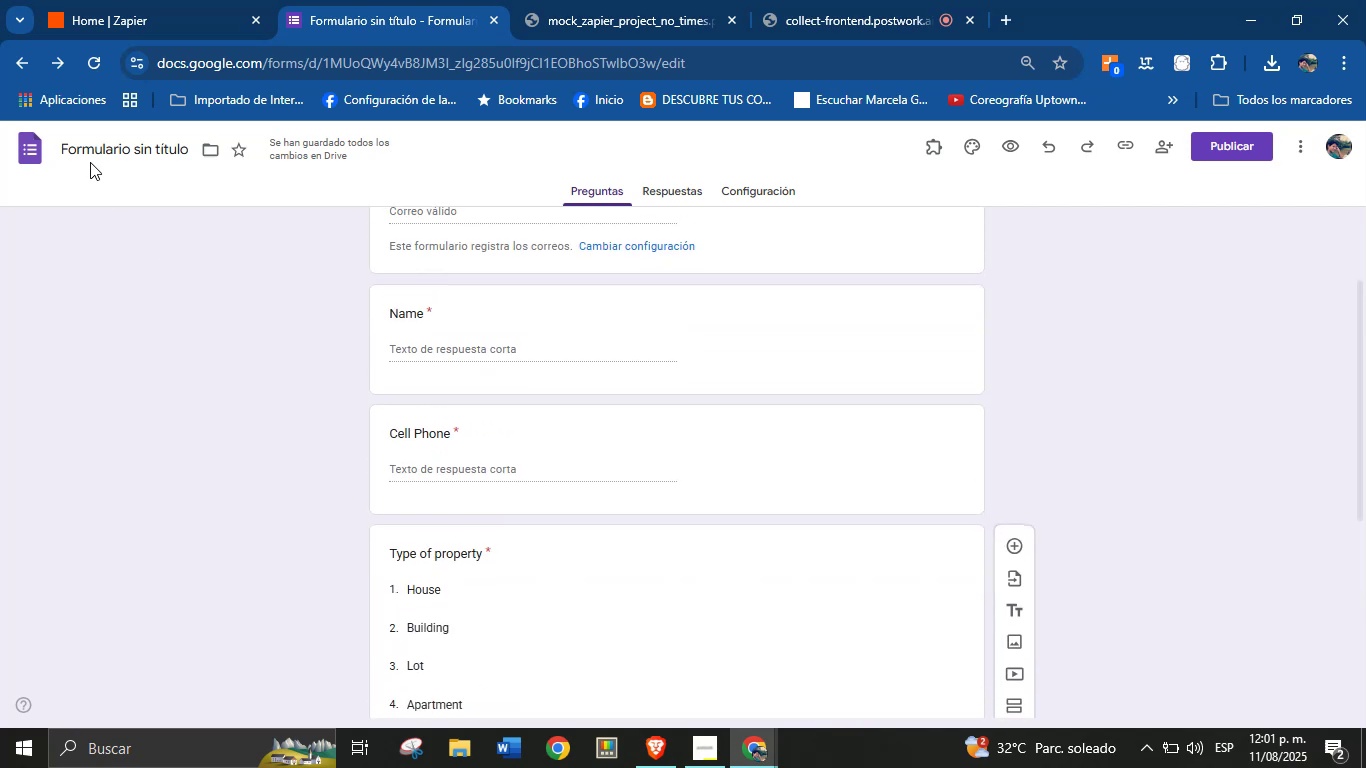 
left_click([111, 144])
 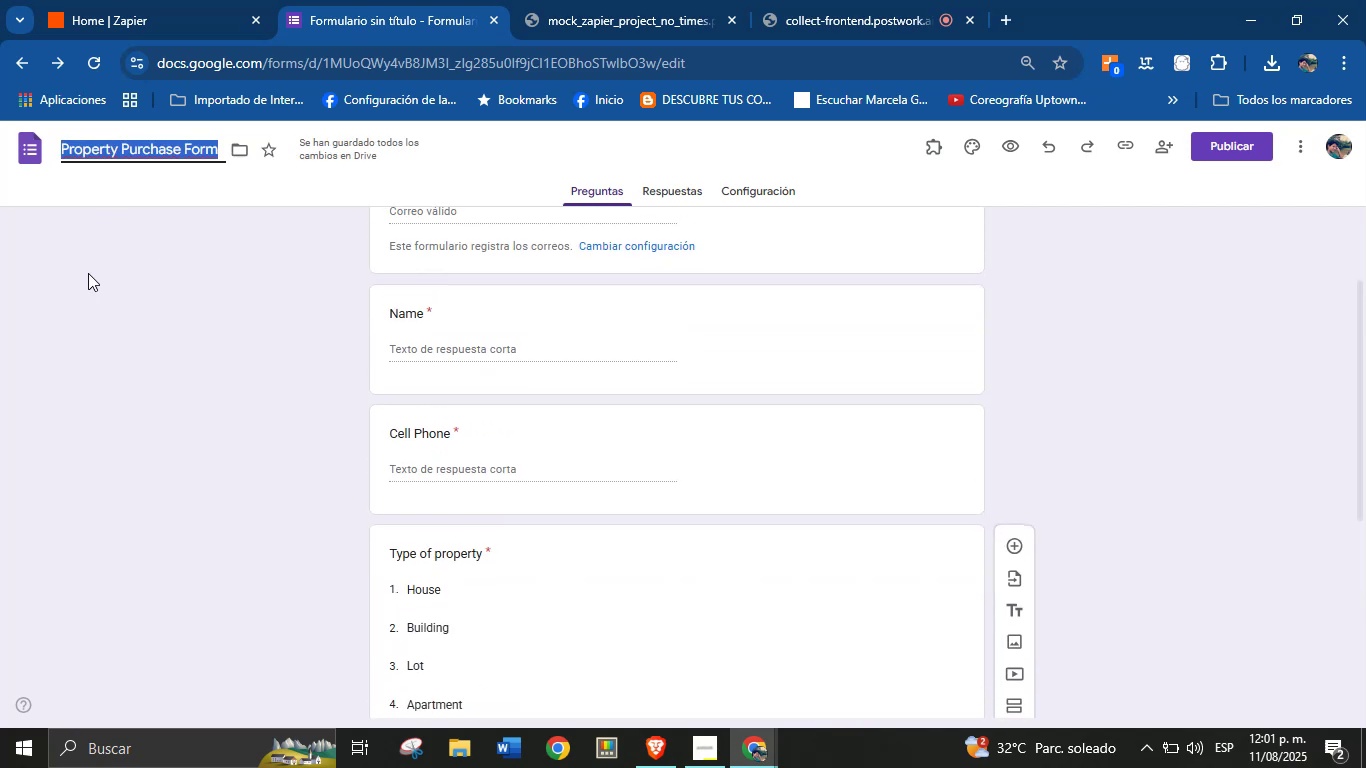 
left_click([86, 281])
 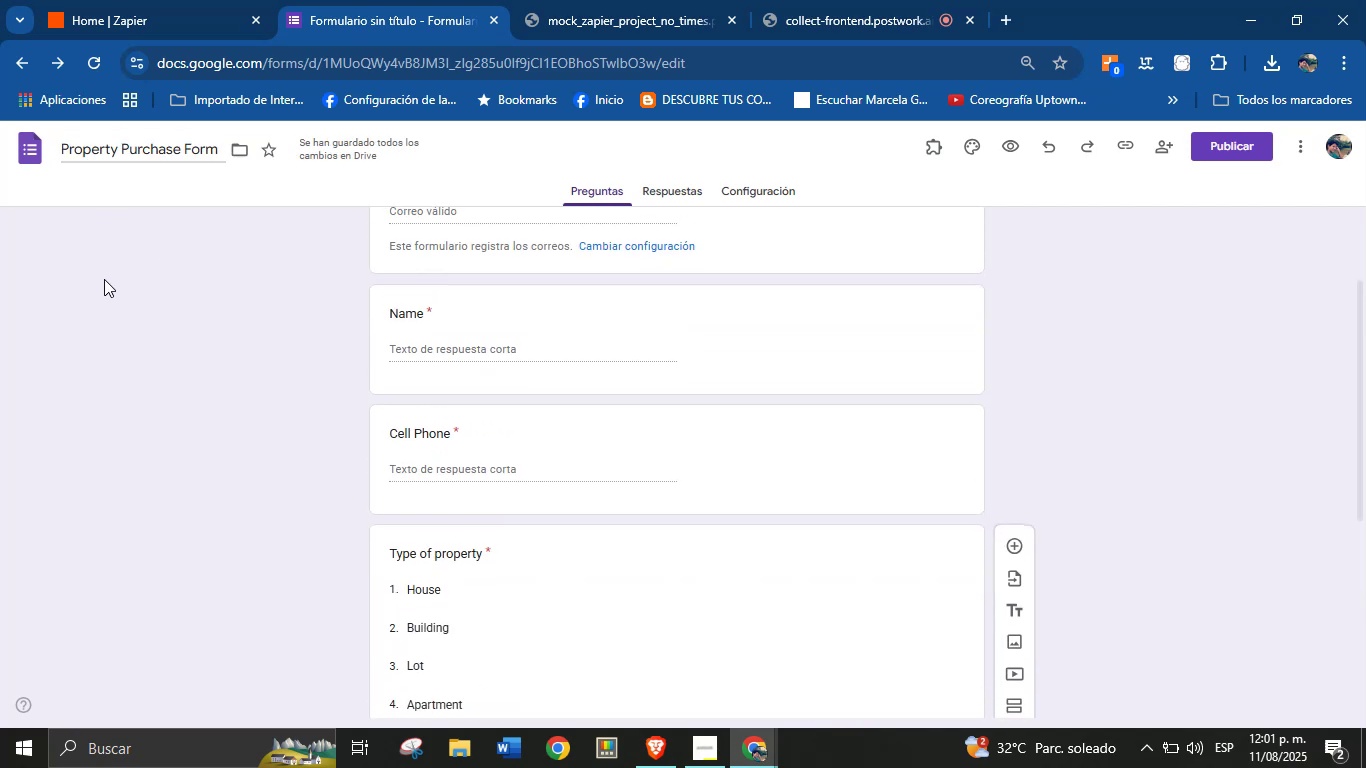 
scroll: coordinate [223, 336], scroll_direction: down, amount: 10.0
 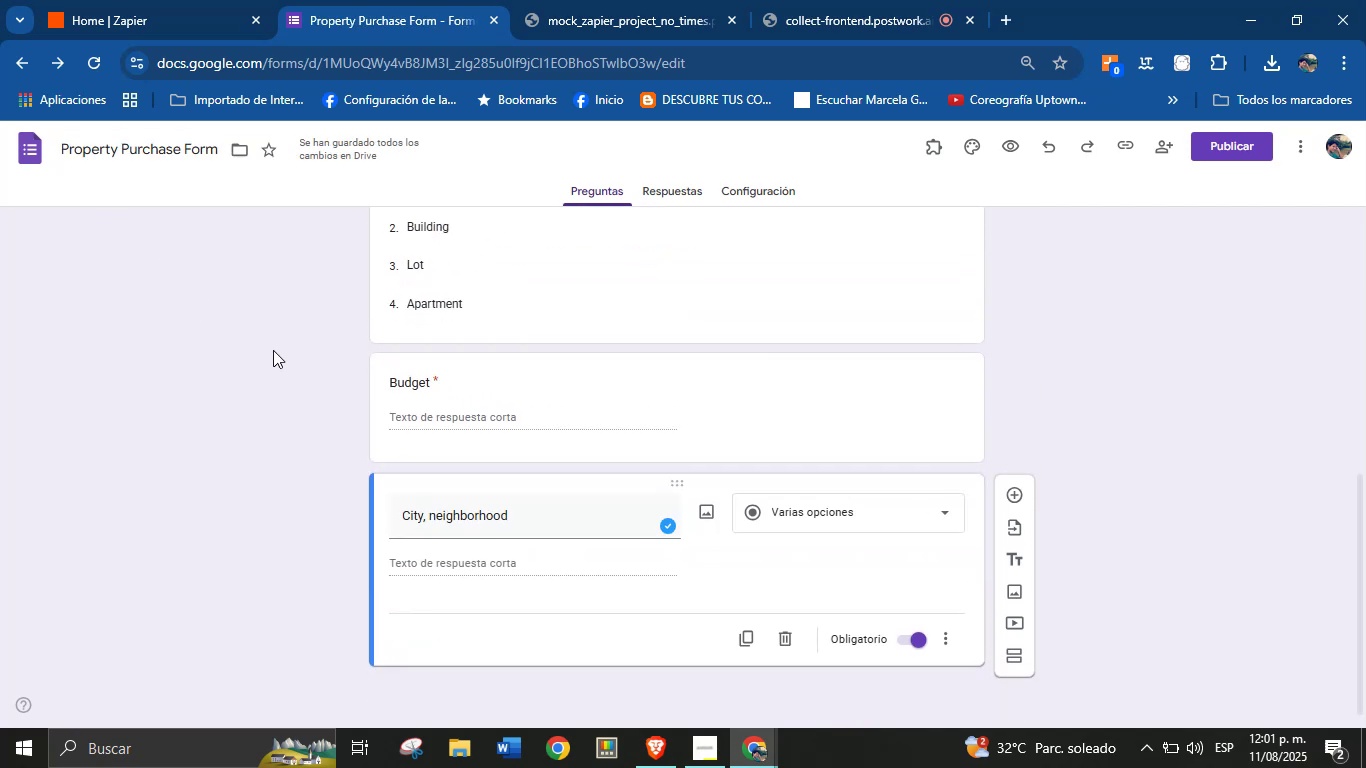 
scroll: coordinate [1117, 322], scroll_direction: up, amount: 13.0
 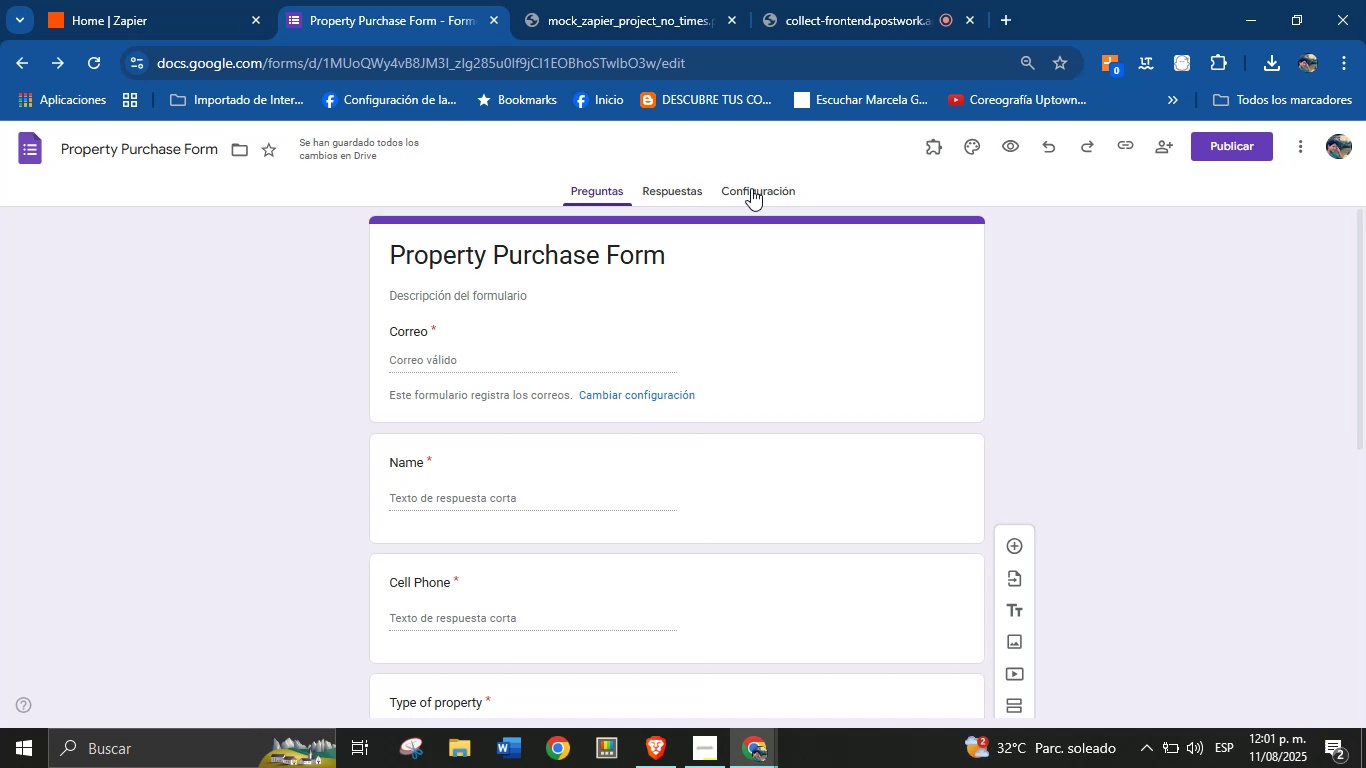 
wait(16.07)
 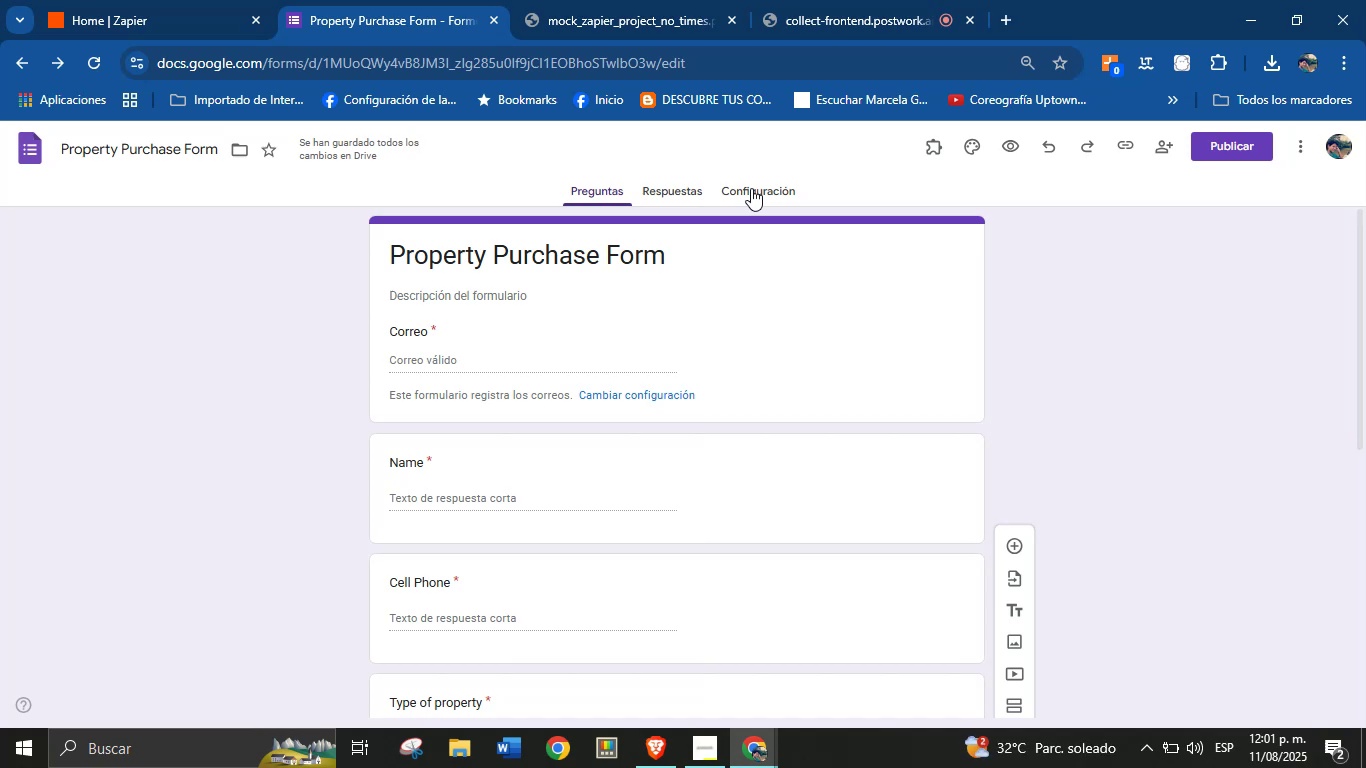 
left_click([829, 379])
 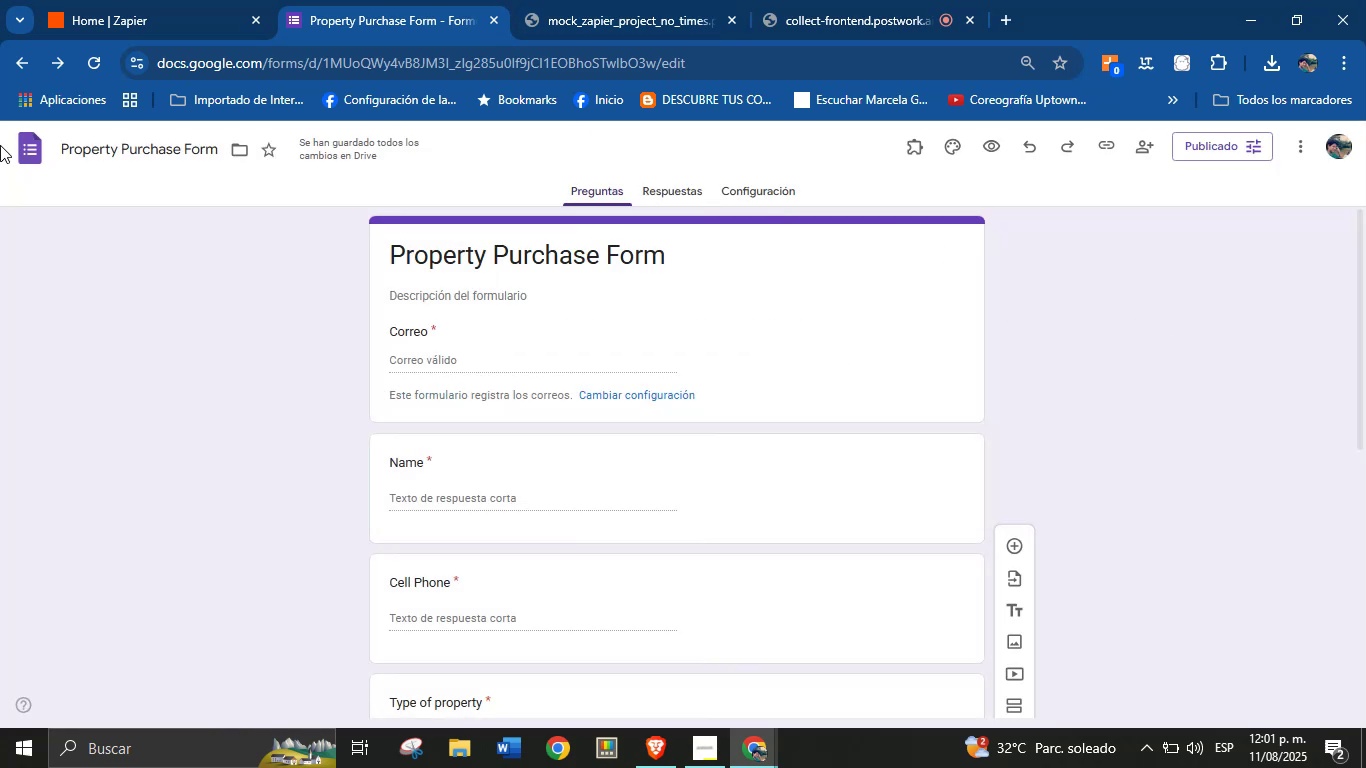 
left_click([37, 150])
 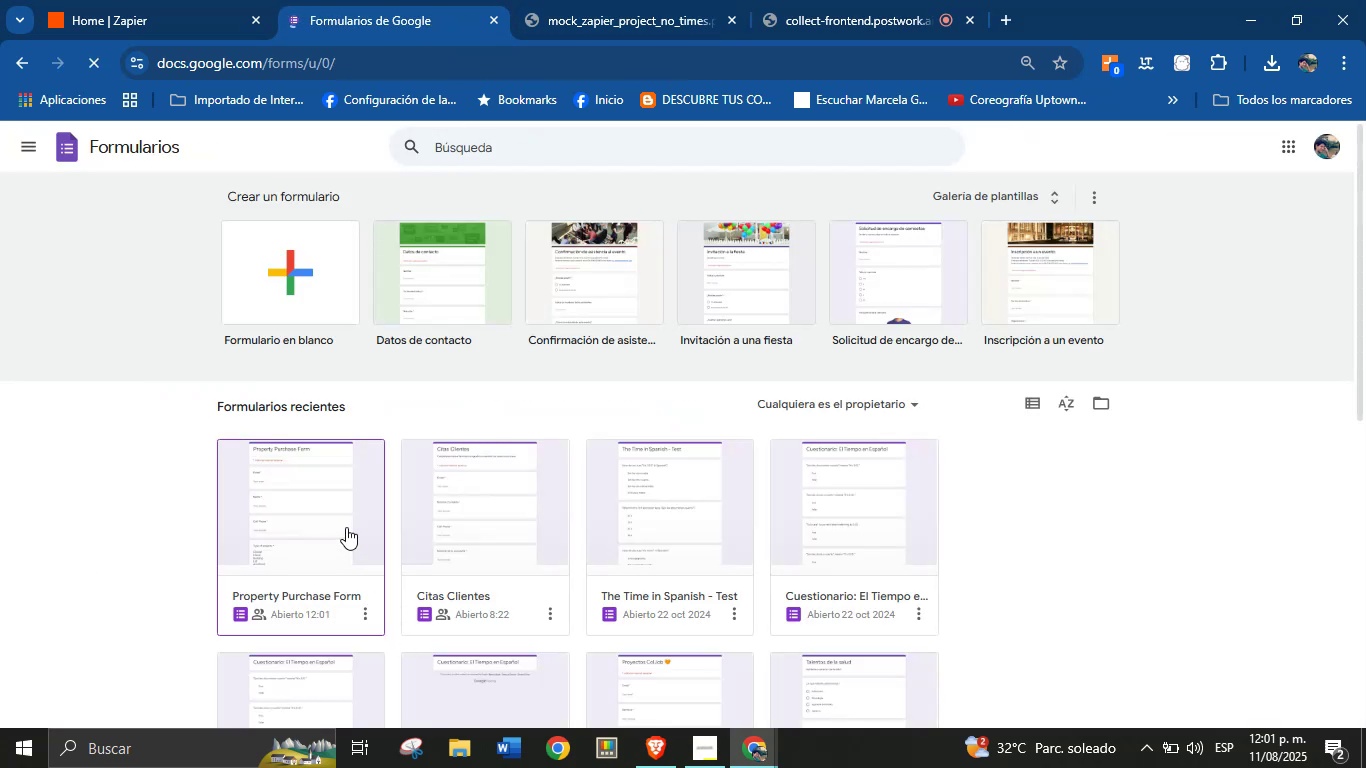 
wait(7.53)
 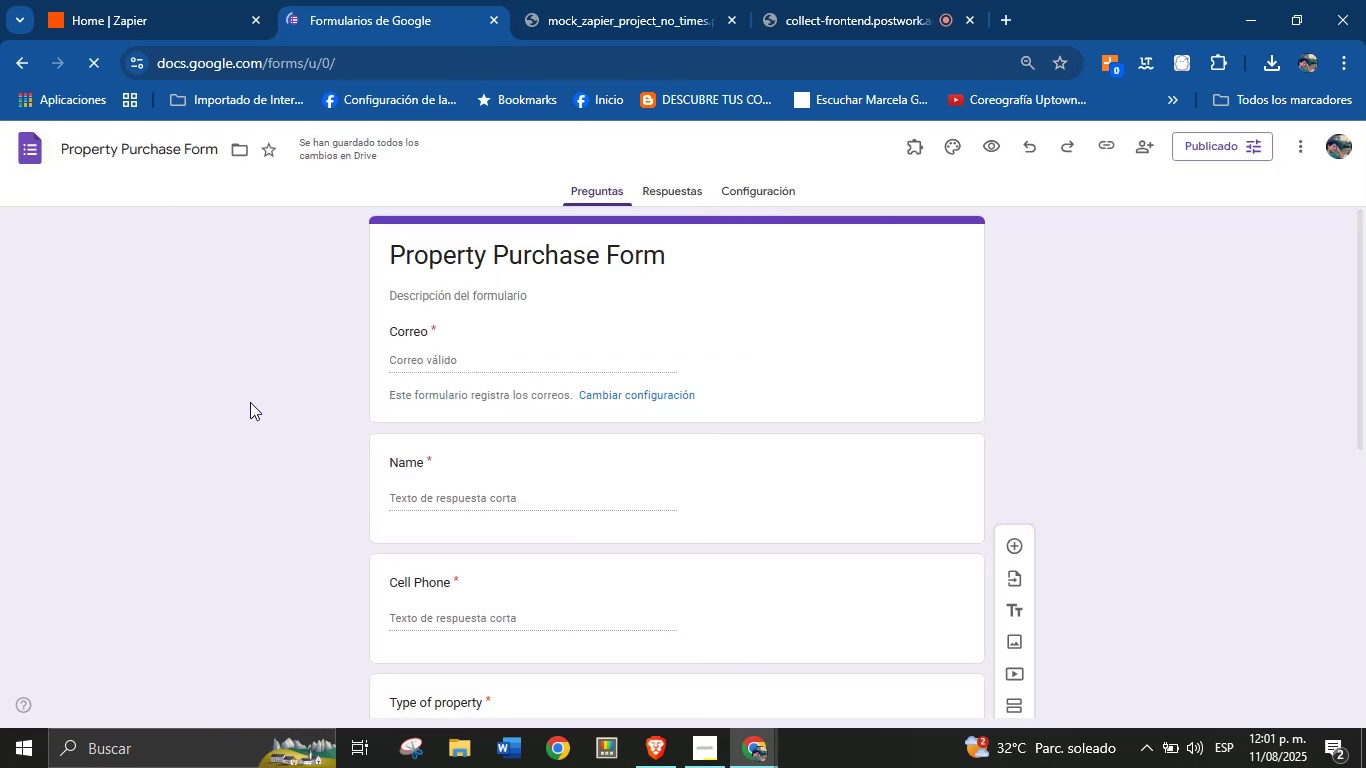 
scroll: coordinate [367, 620], scroll_direction: up, amount: 1.0
 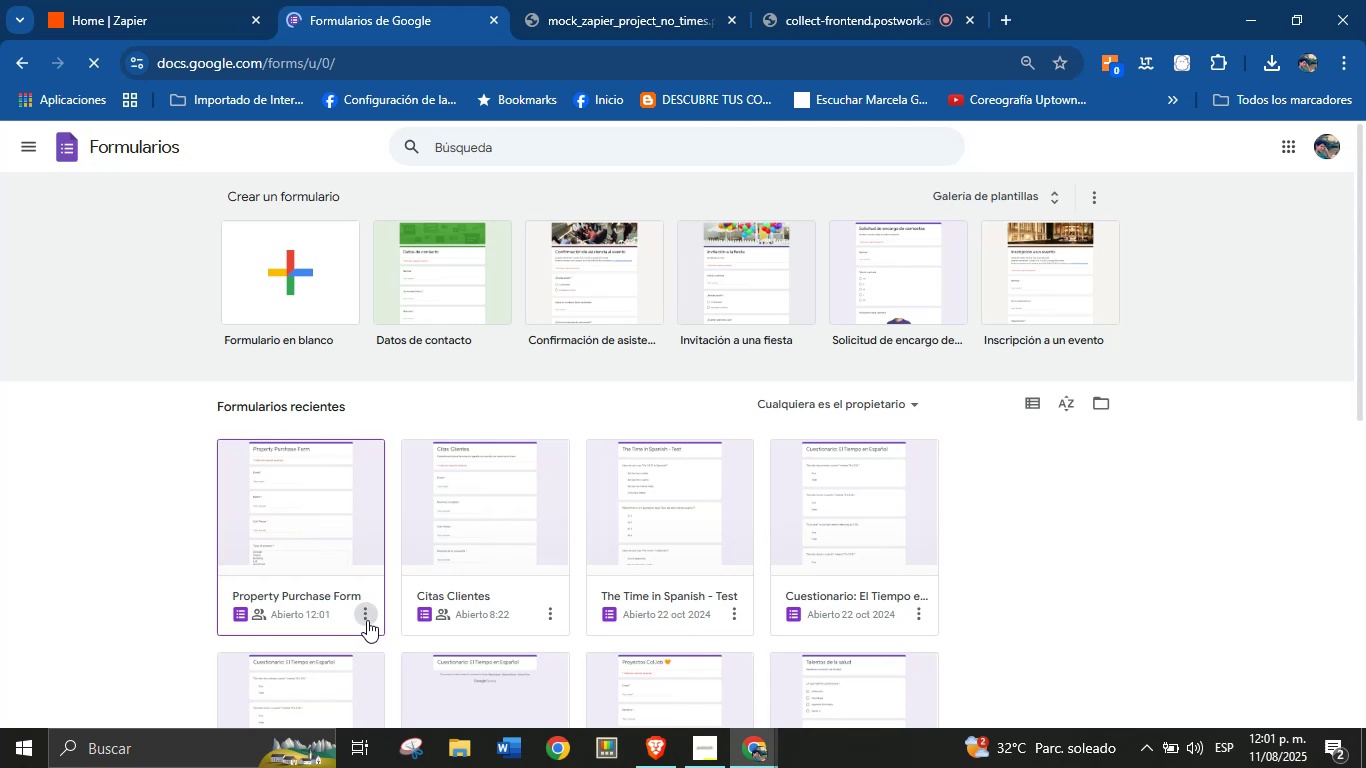 
left_click([367, 620])
 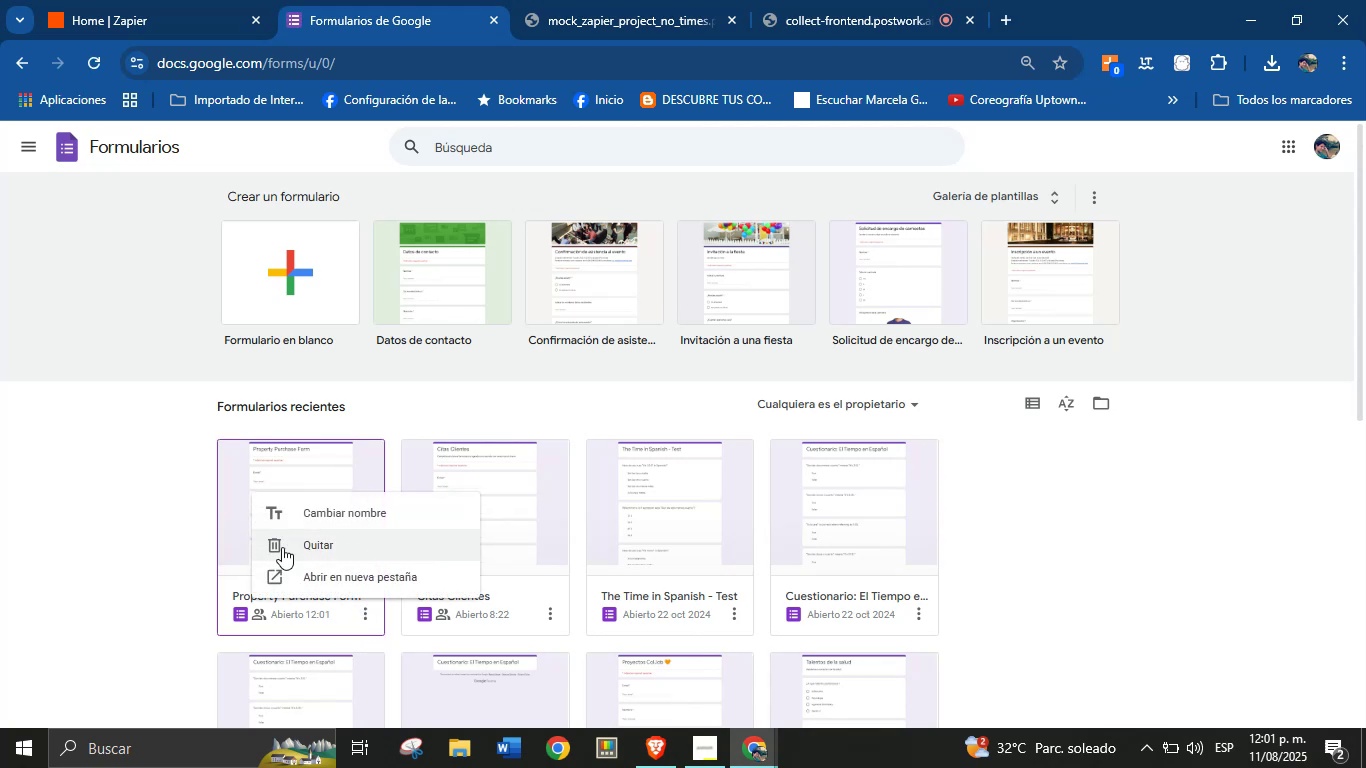 
left_click([136, 509])
 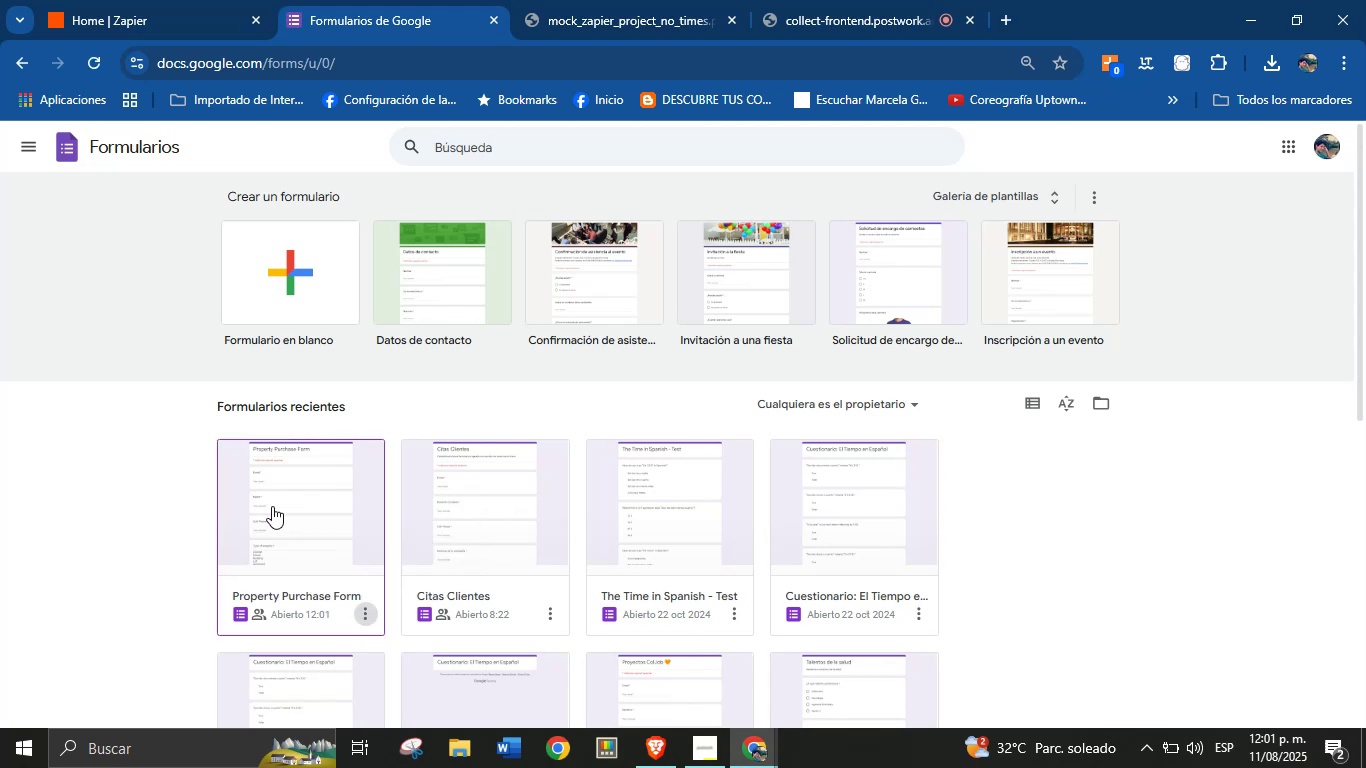 
right_click([274, 506])
 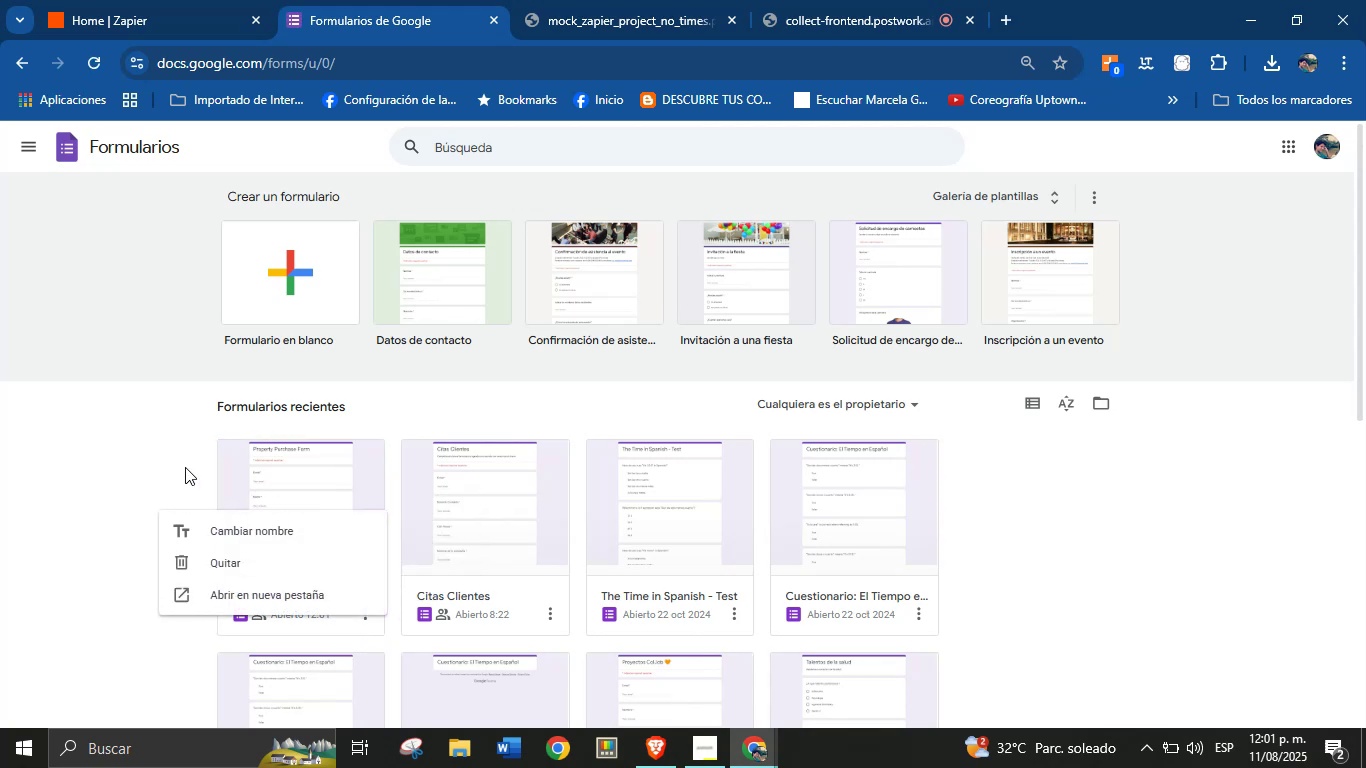 
left_click([153, 441])
 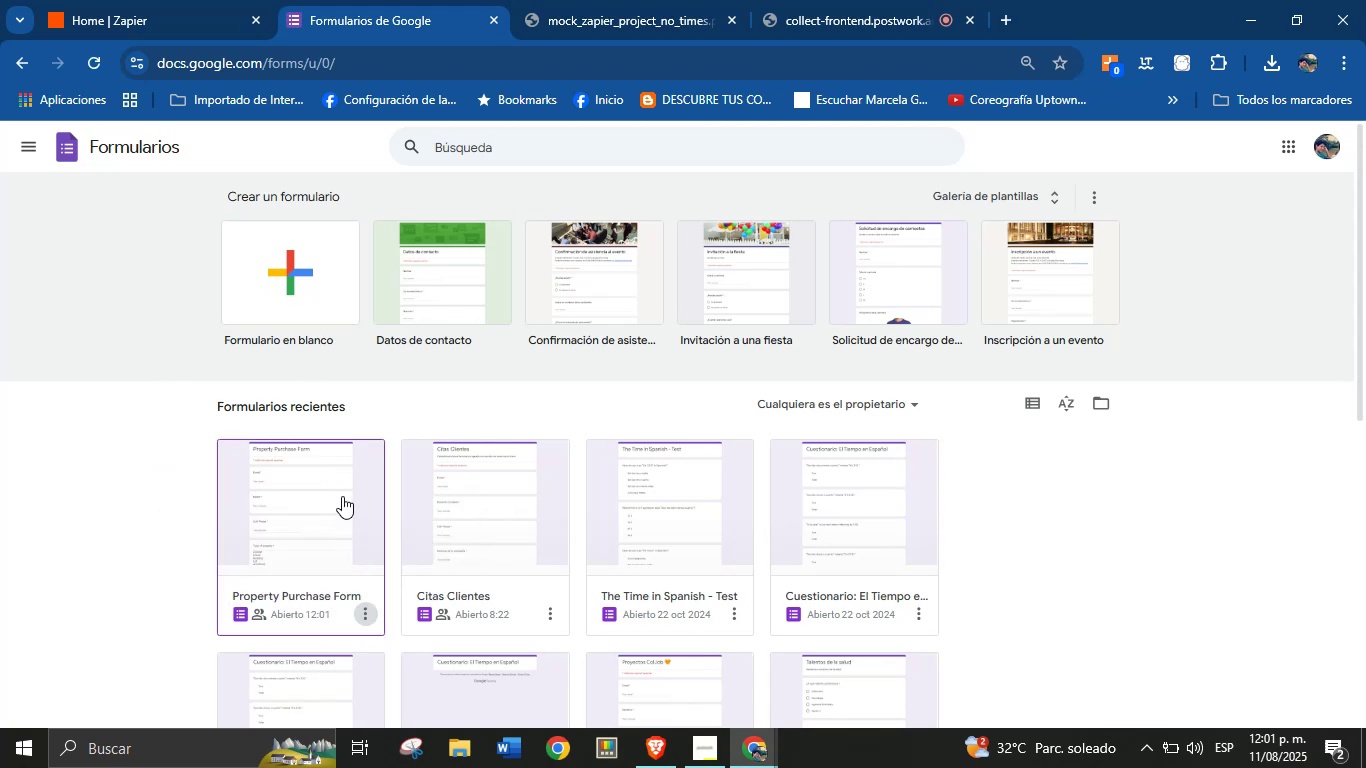 
right_click([339, 494])
 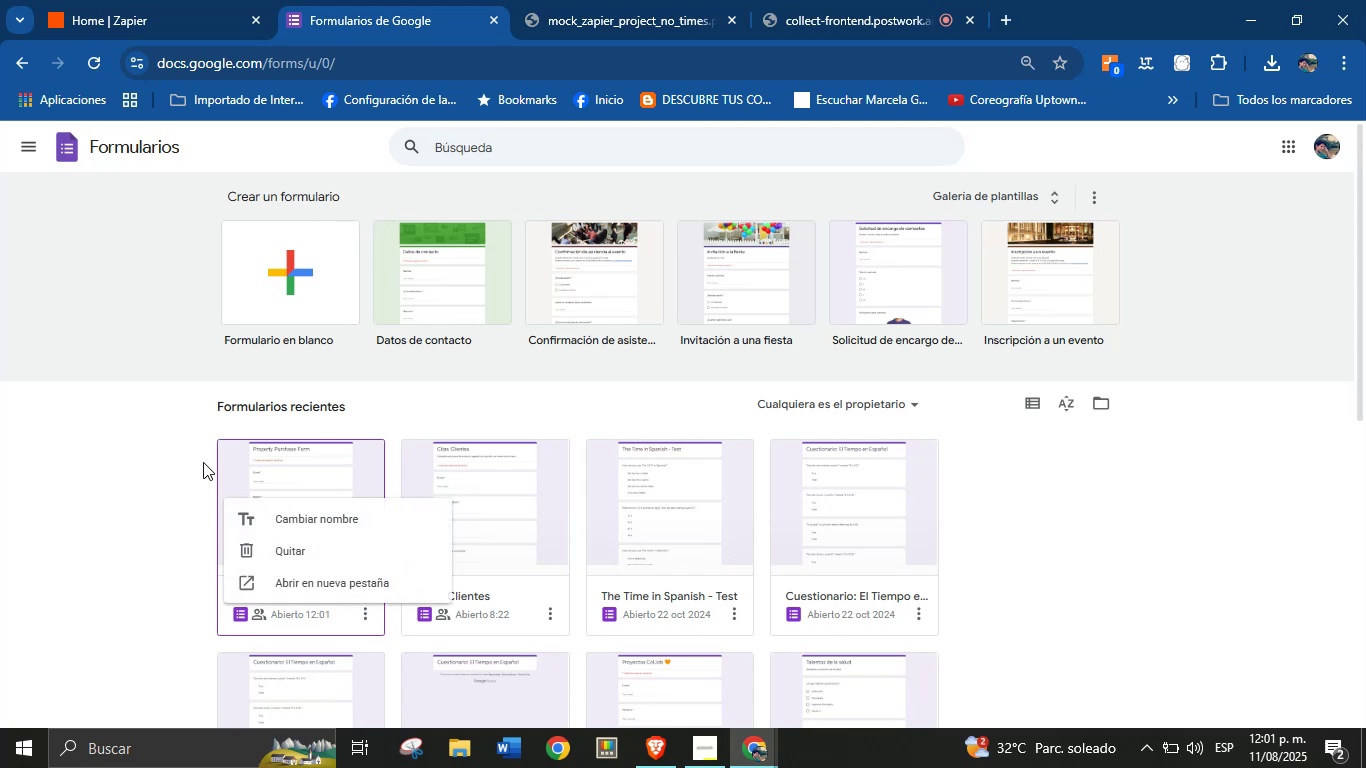 
left_click([143, 430])
 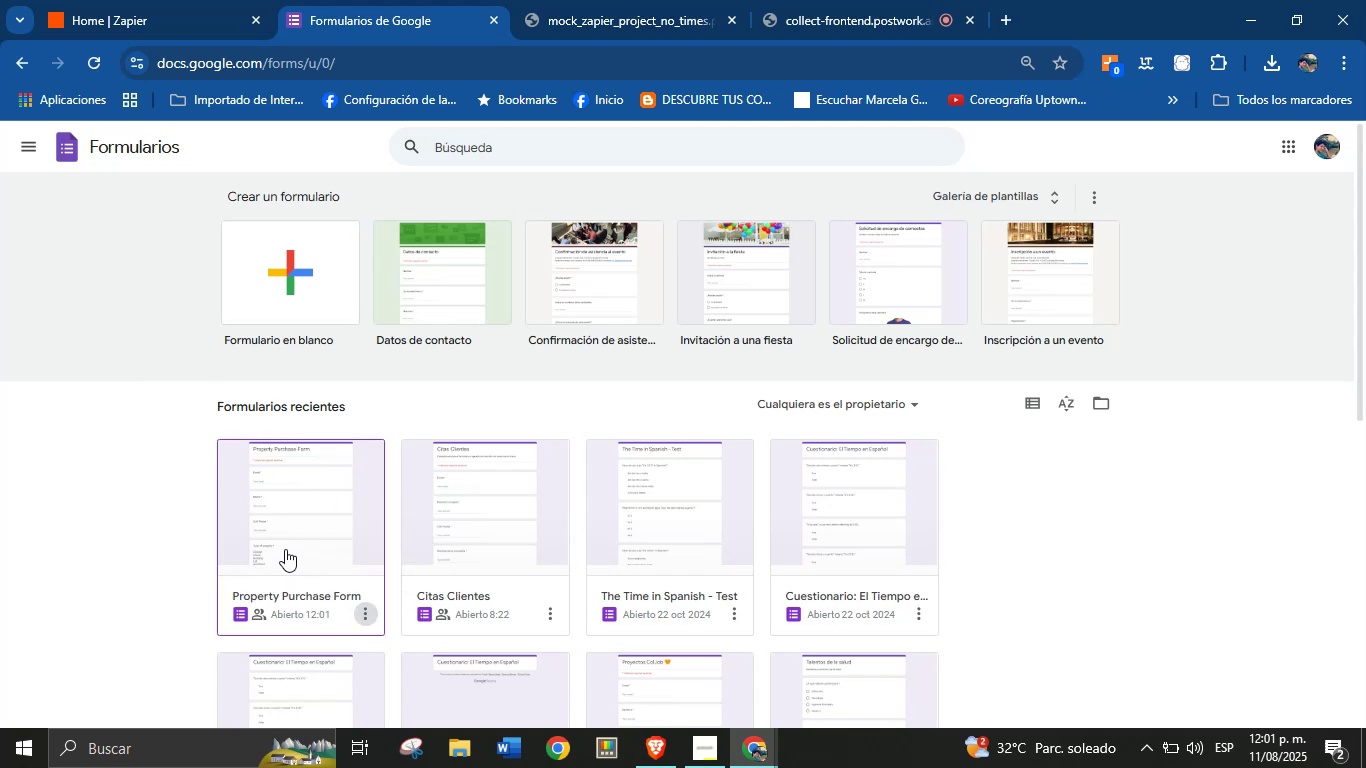 
wait(5.43)
 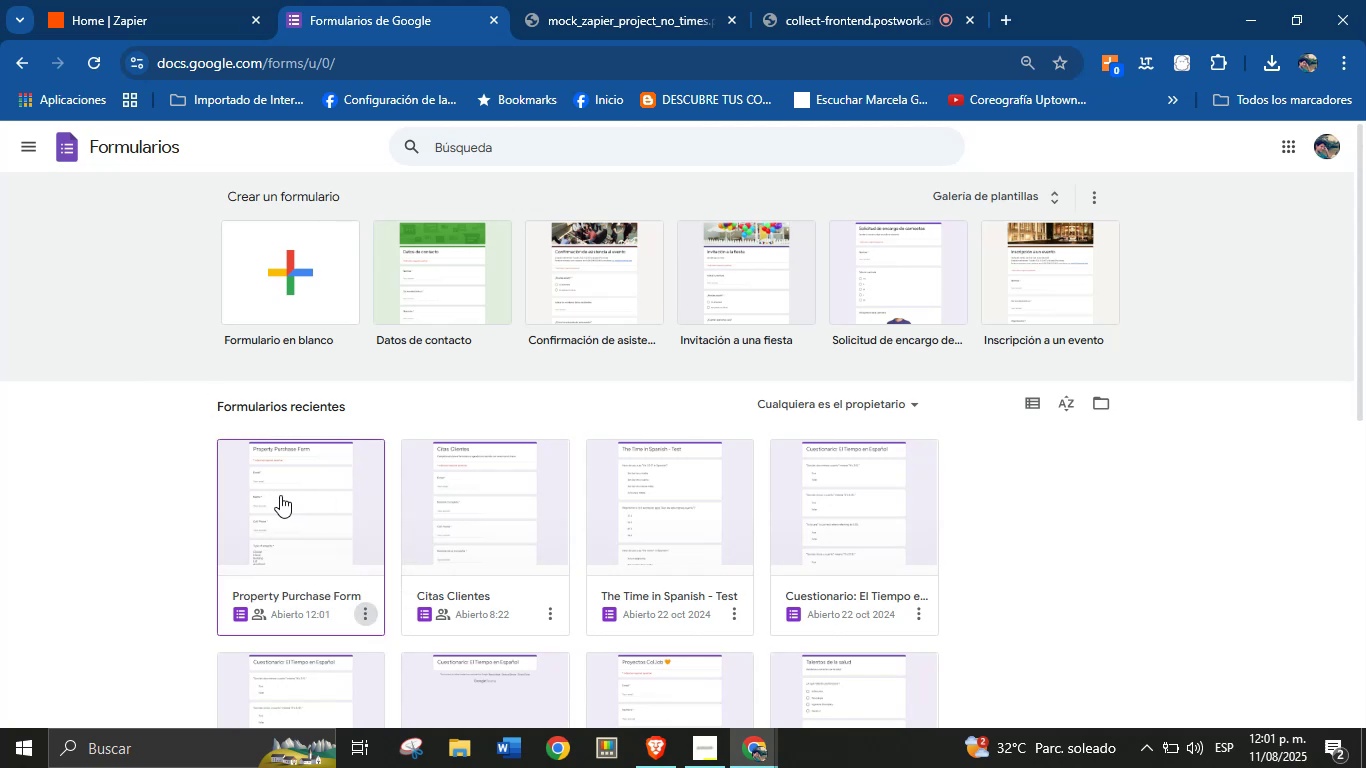 
scroll: coordinate [60, 454], scroll_direction: down, amount: 1.0
 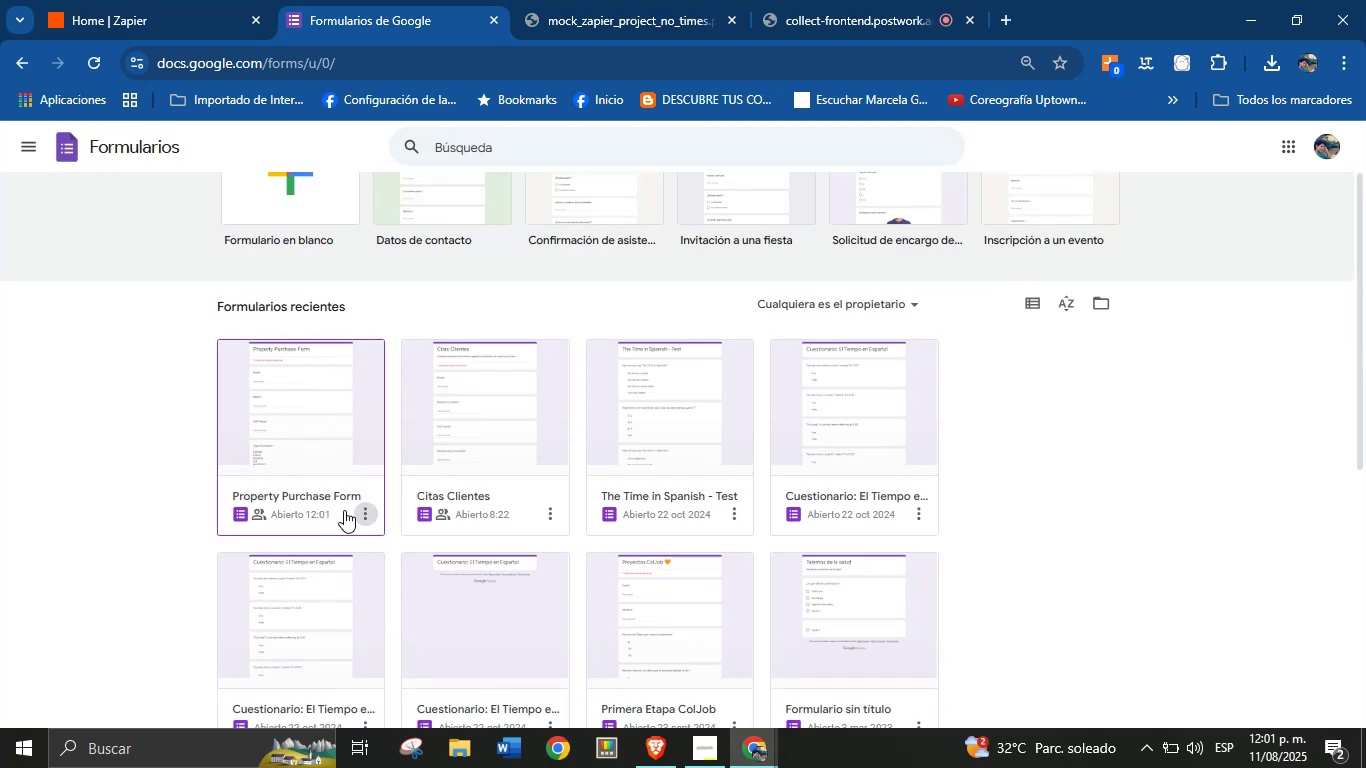 
double_click([299, 449])
 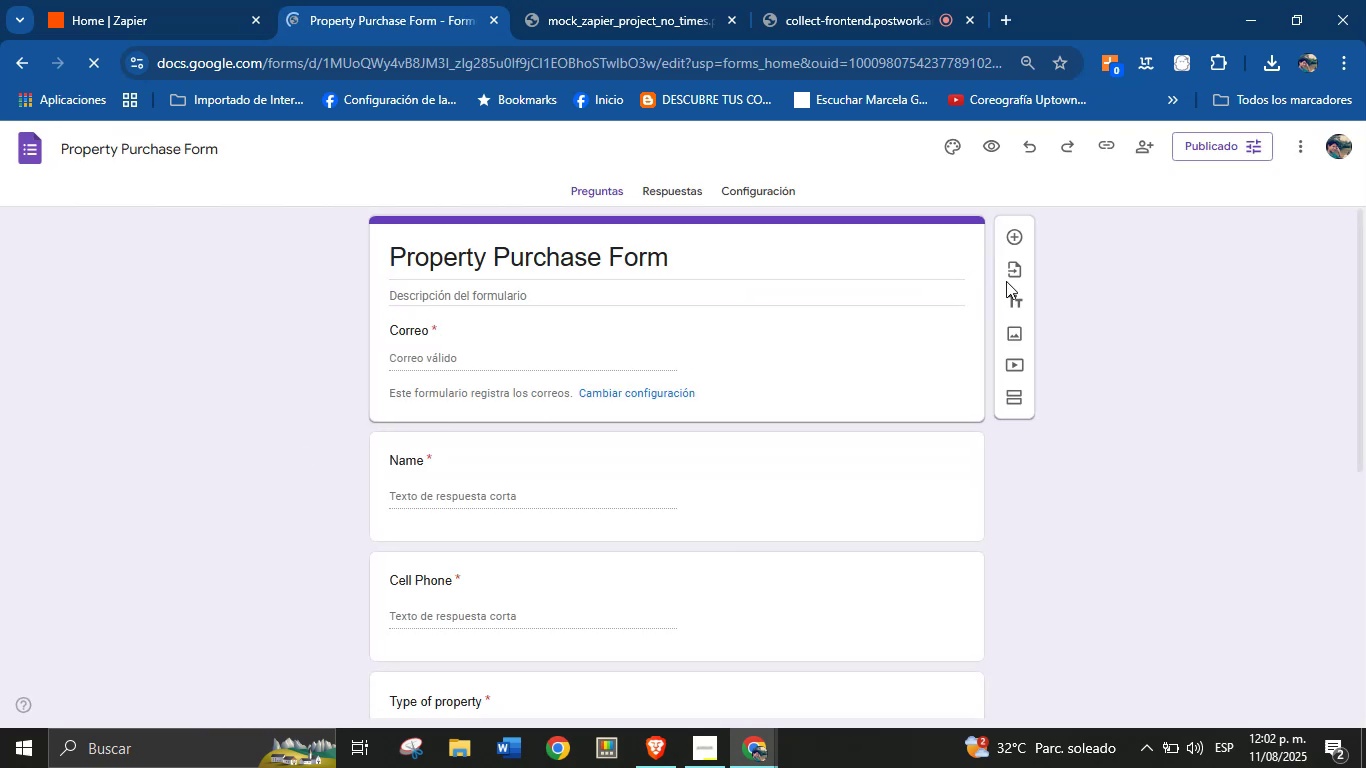 
wait(6.5)
 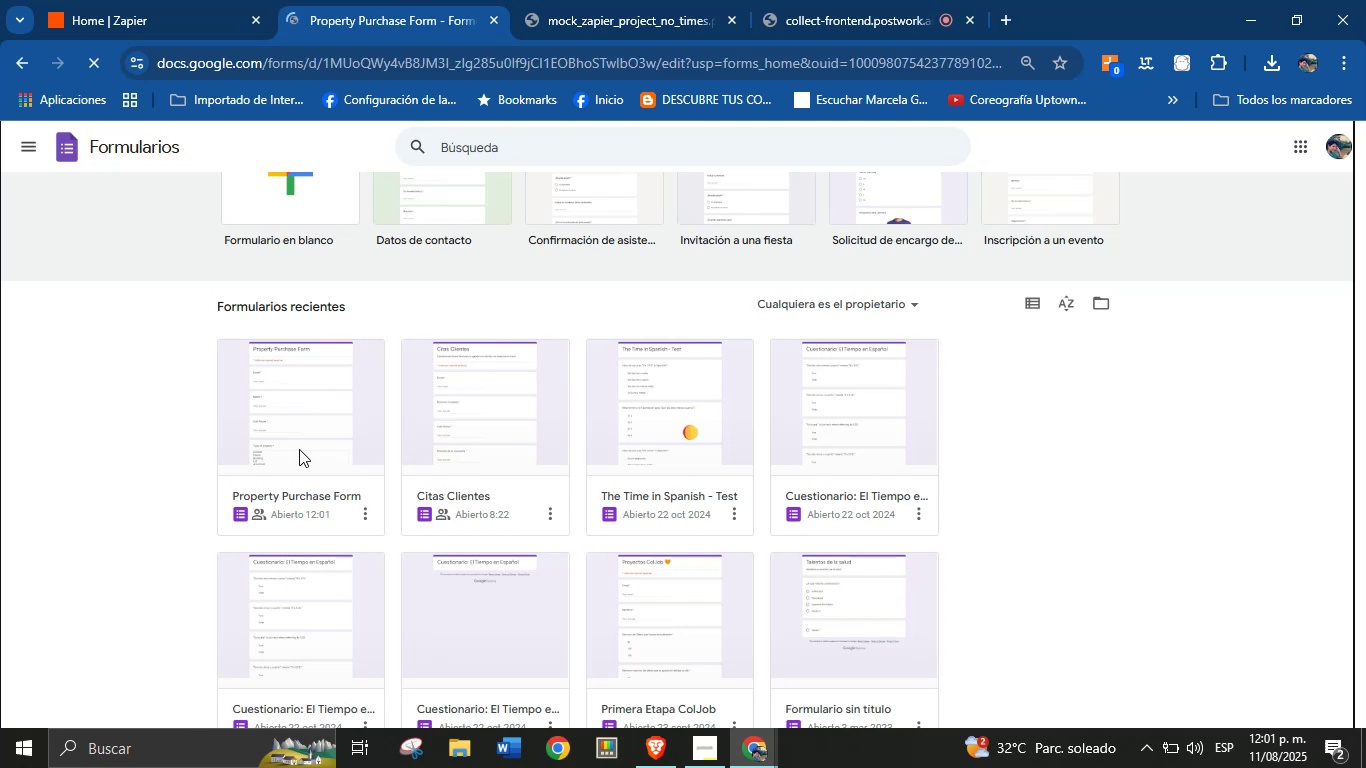 
mouse_move([992, 273])
 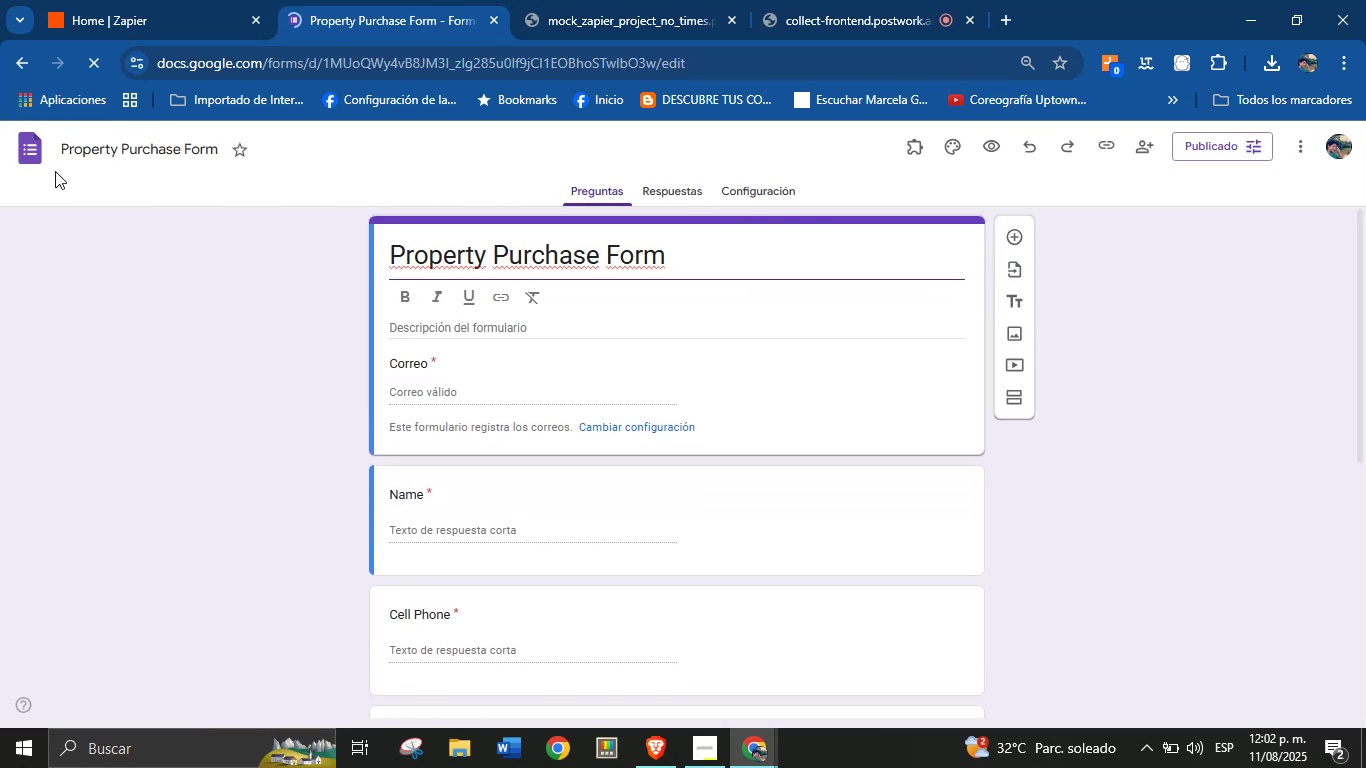 
left_click([24, 153])
 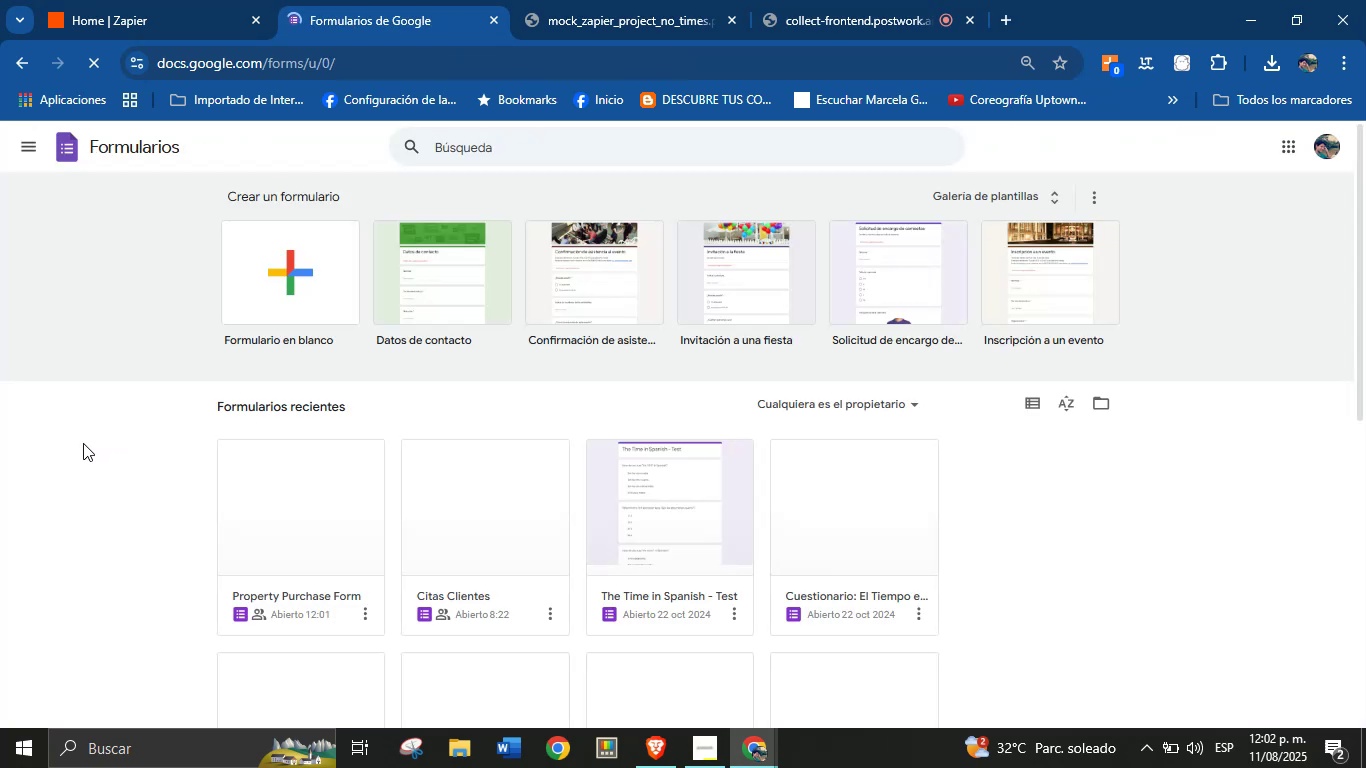 
left_click([317, 284])
 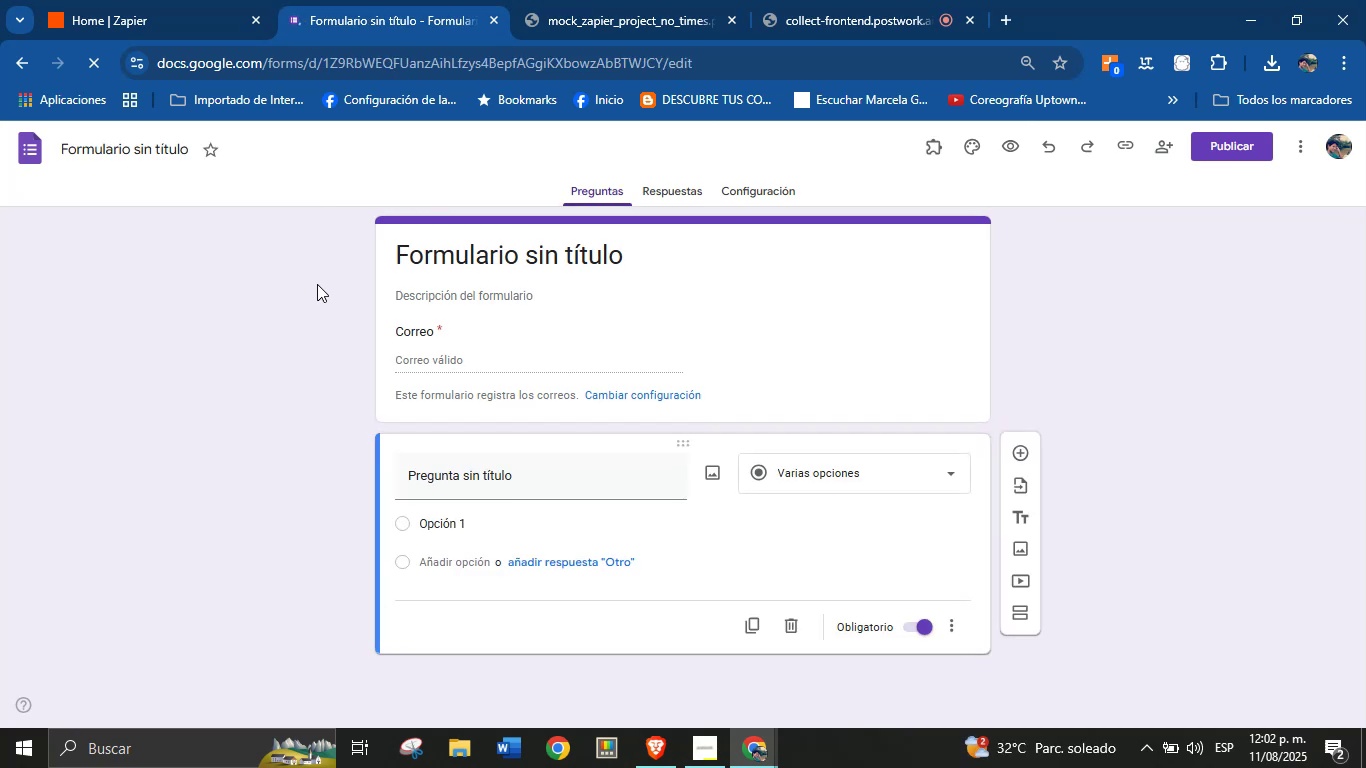 
wait(14.9)
 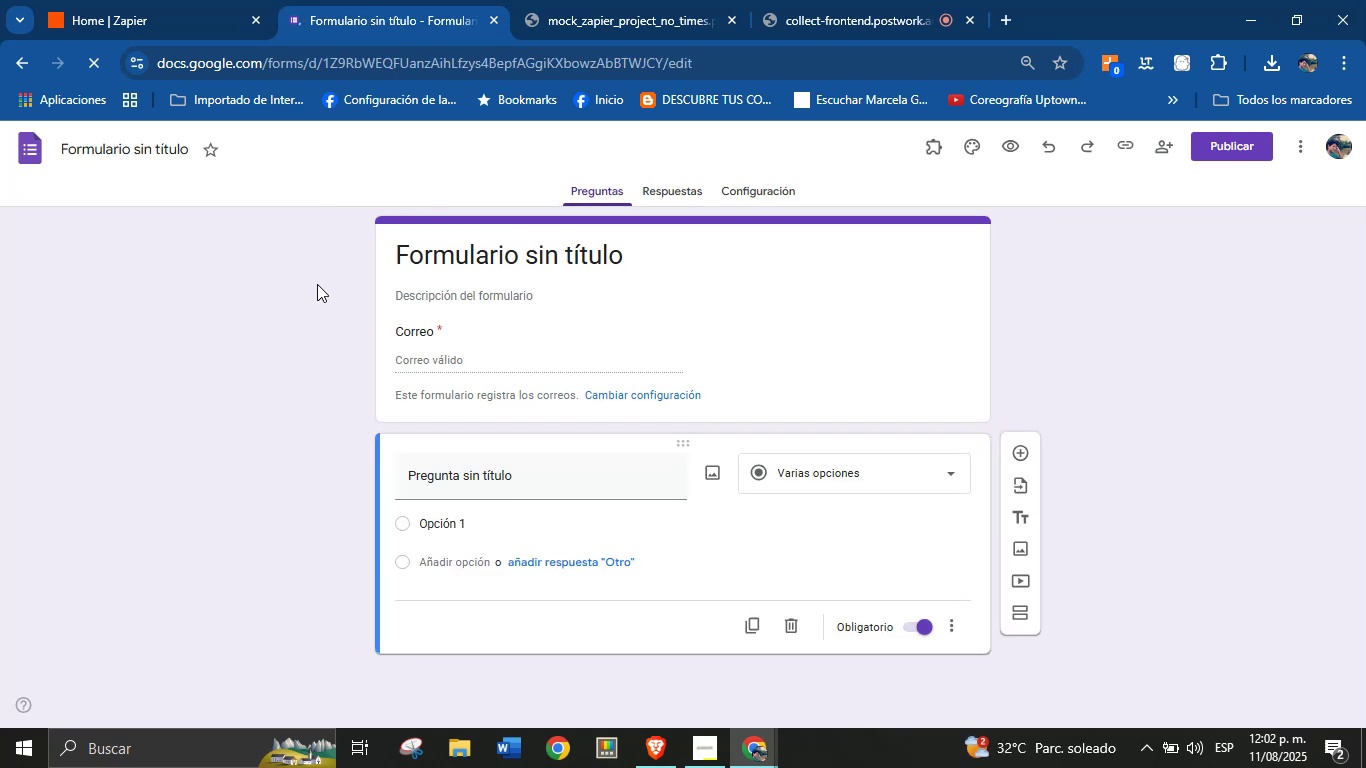 
double_click([459, 254])
 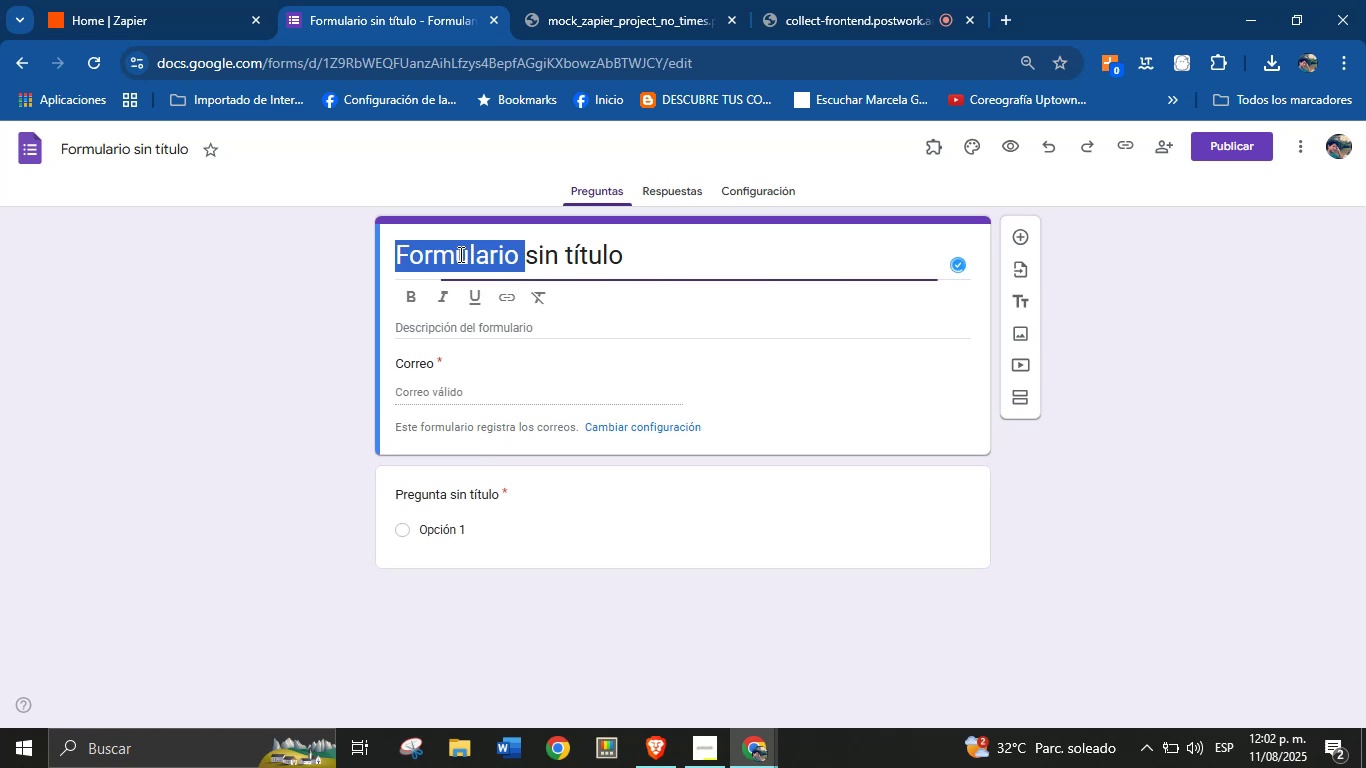 
triple_click([459, 254])
 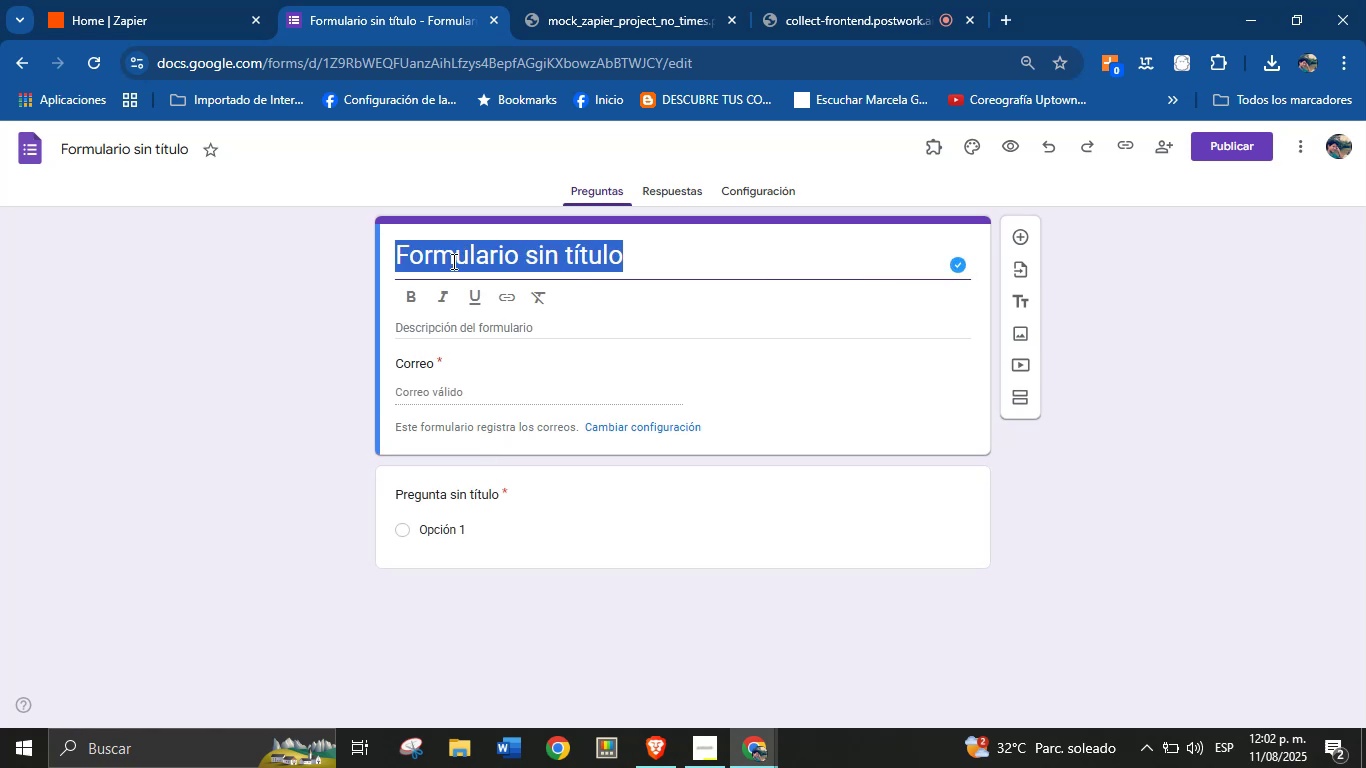 
type(Property Sale Form)
 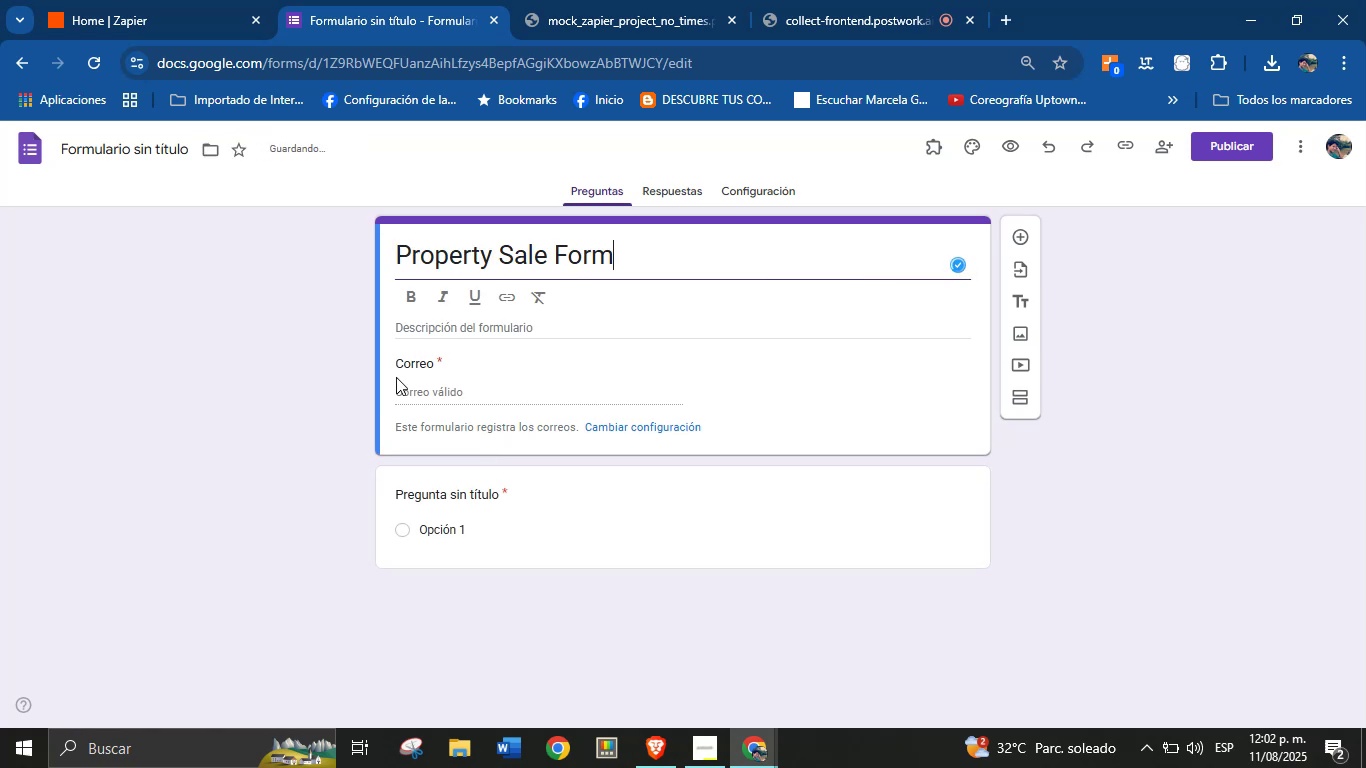 
left_click([316, 431])
 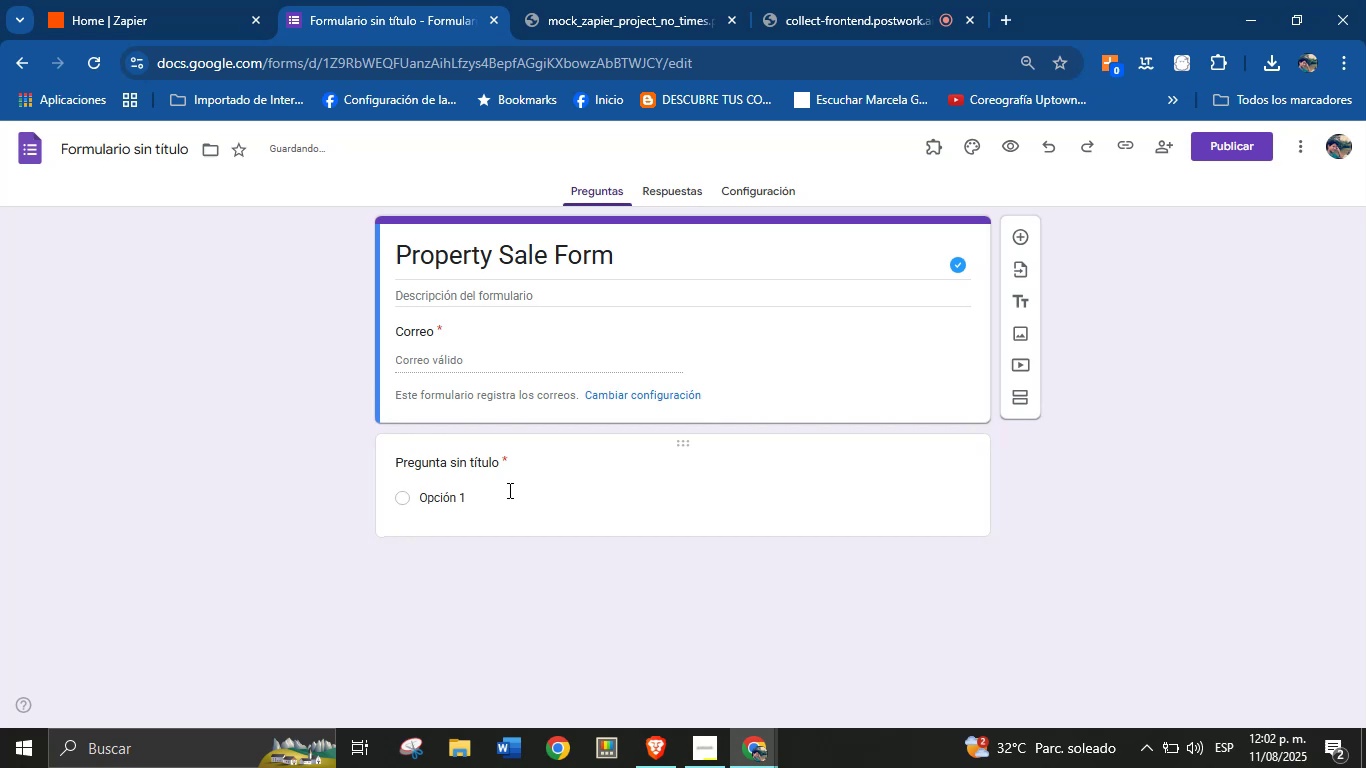 
left_click([515, 475])
 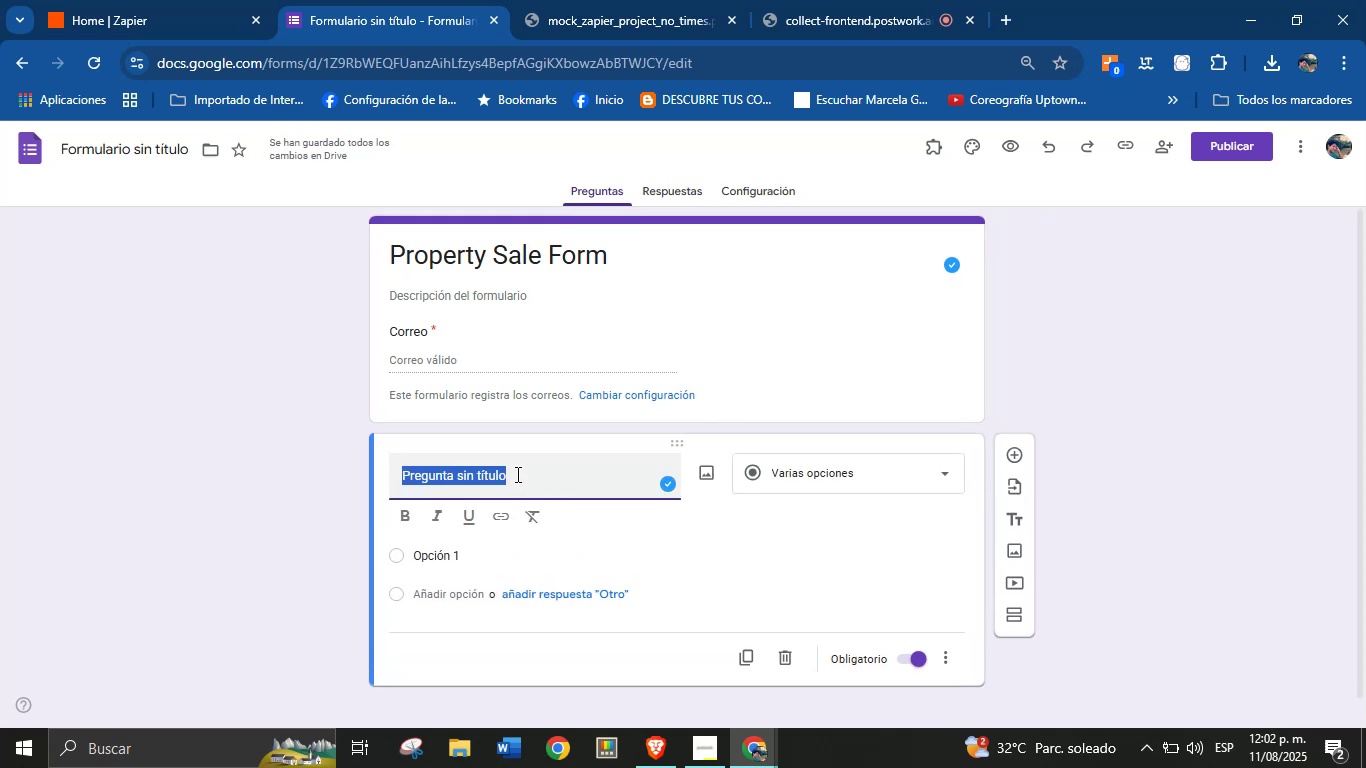 
type(Name)
 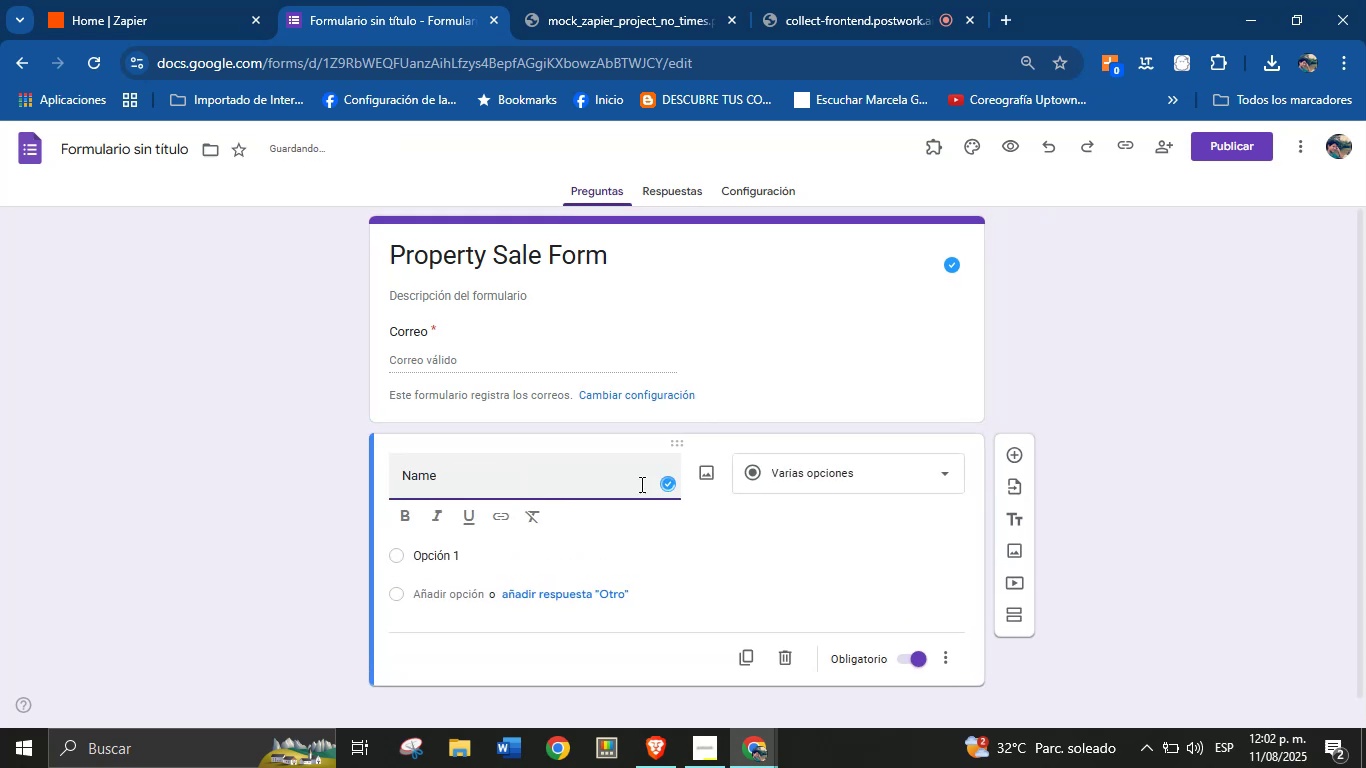 
left_click([835, 488])
 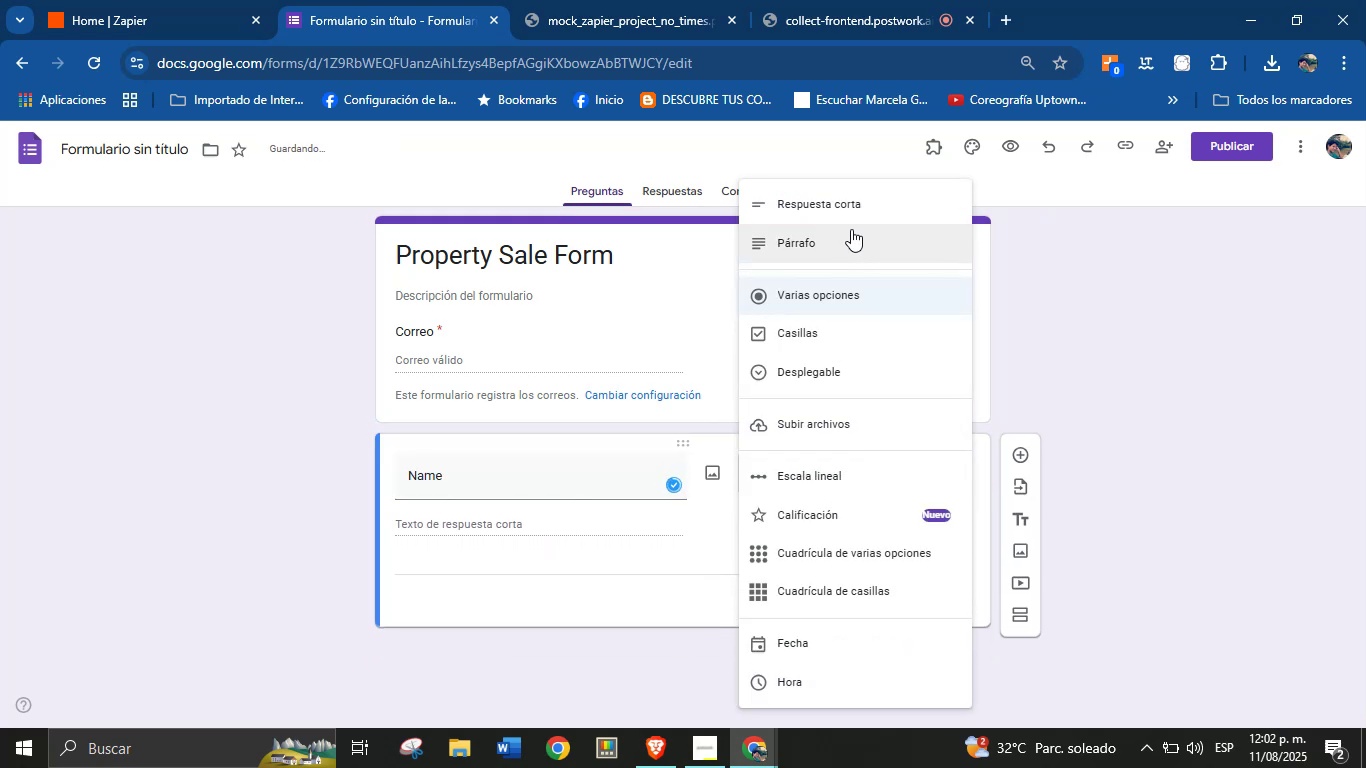 
left_click([847, 202])
 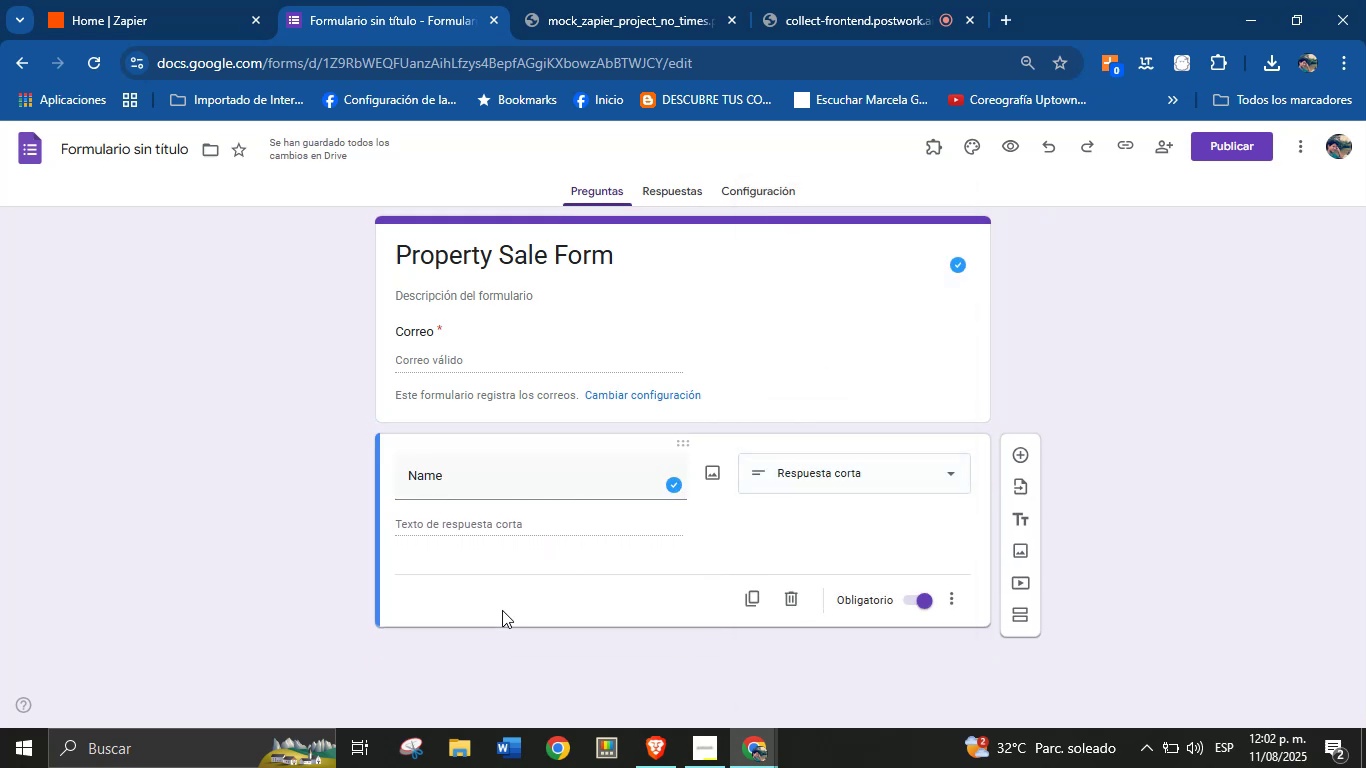 
left_click([500, 629])
 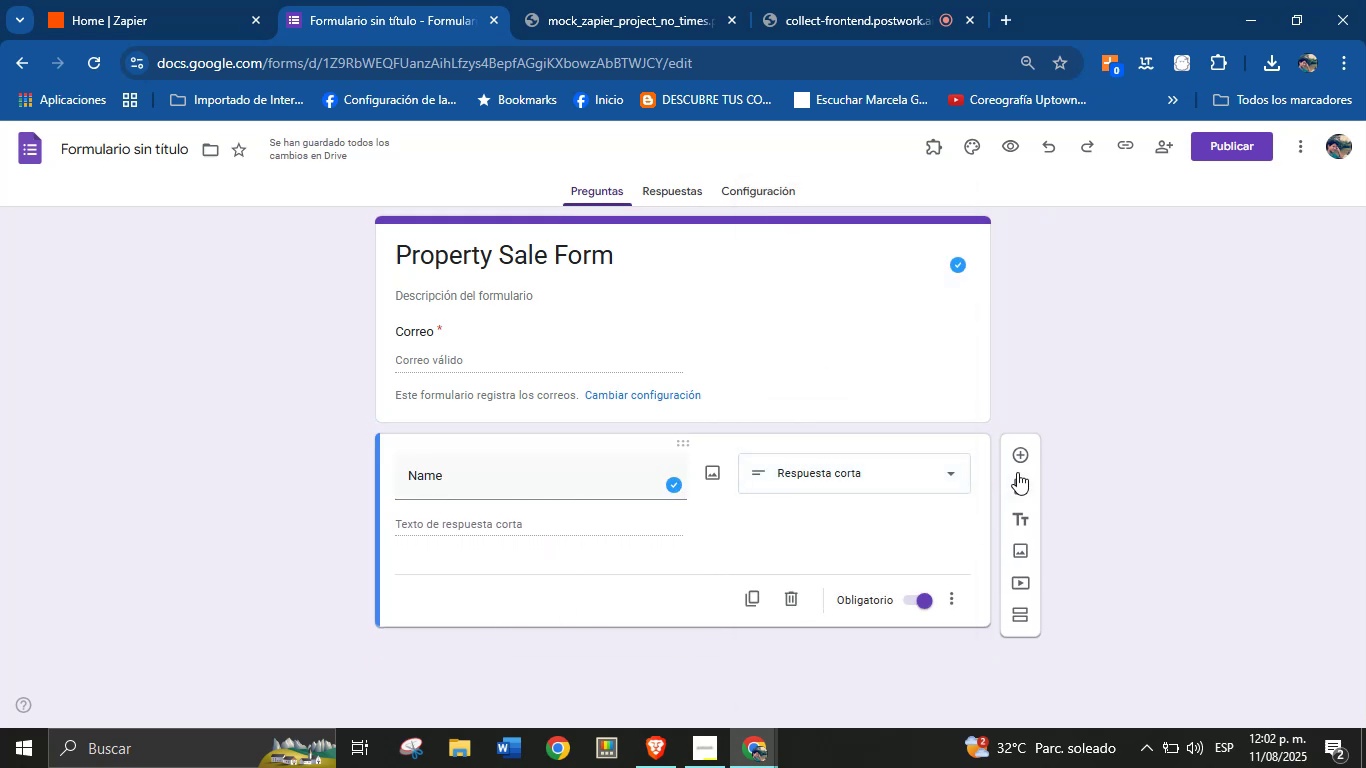 
left_click([1022, 461])
 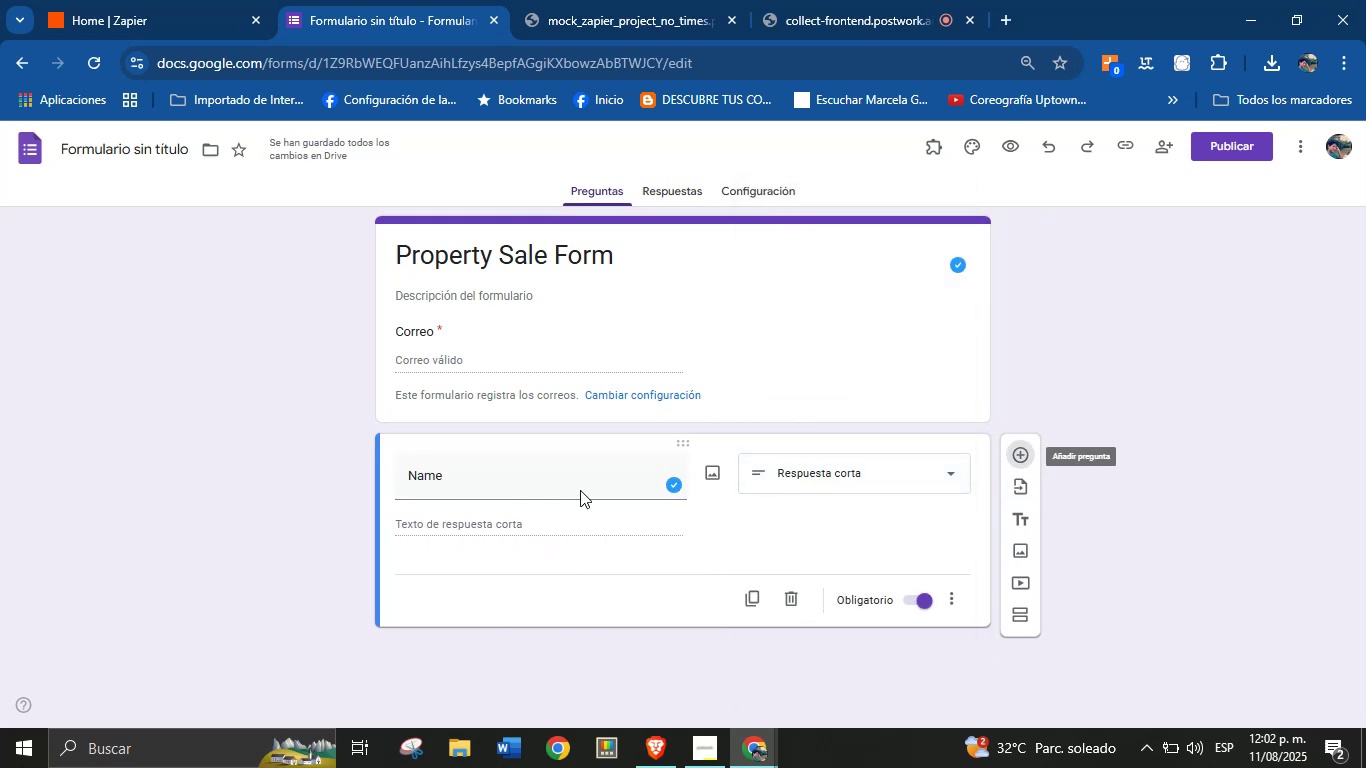 
scroll: coordinate [502, 503], scroll_direction: down, amount: 2.0
 